 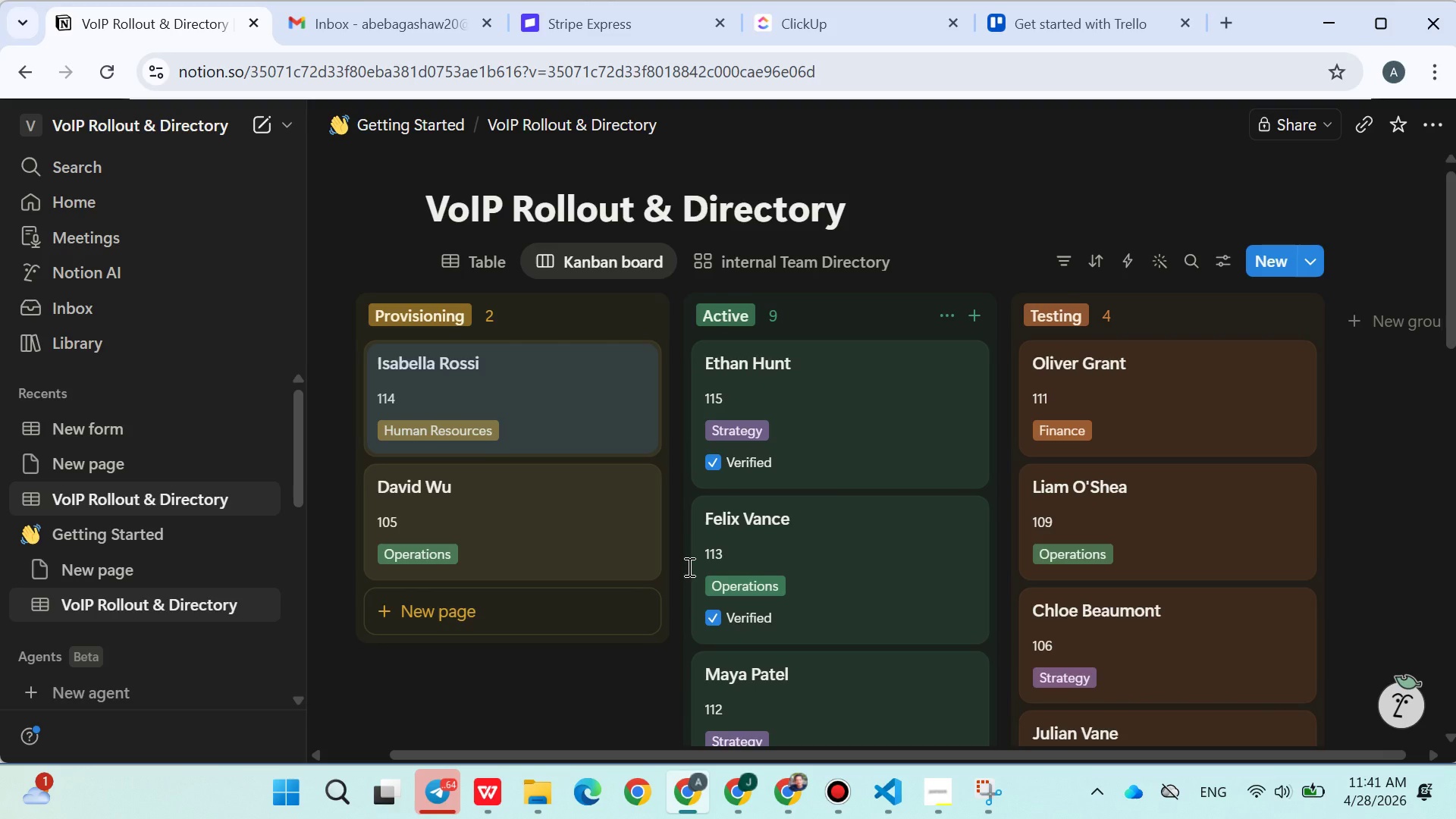 
left_click([750, 265])
 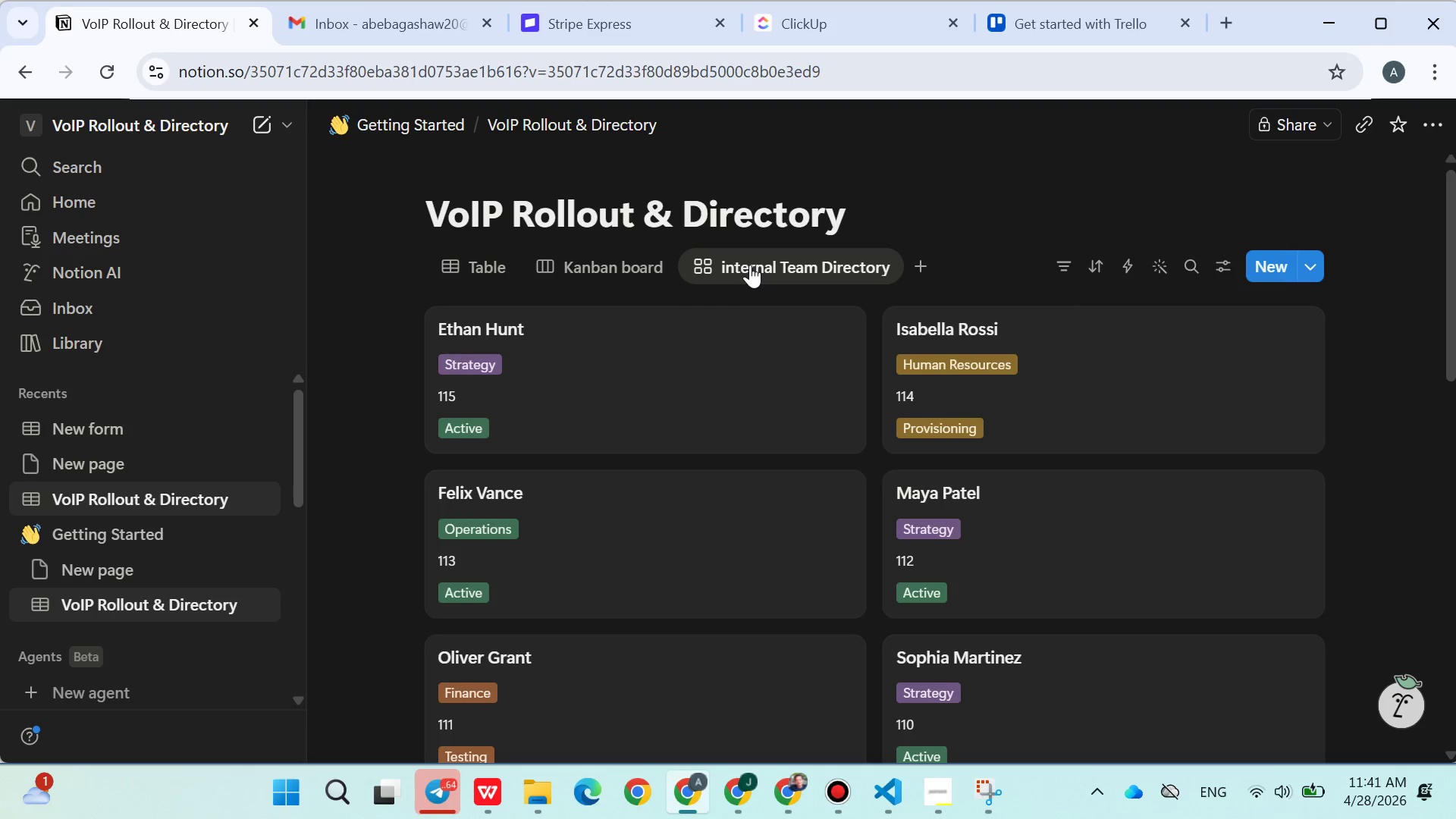 
left_click([750, 265])
 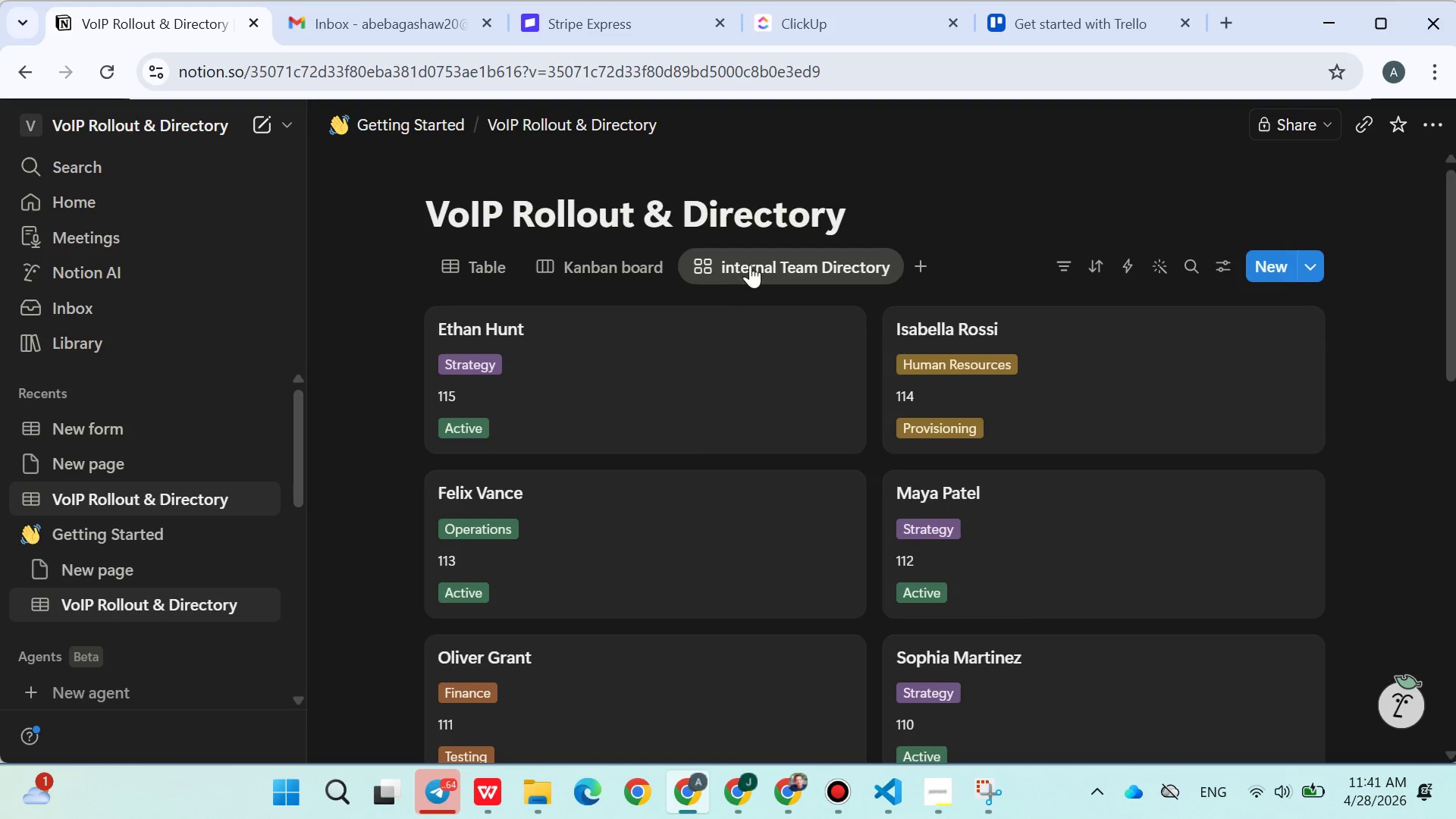 
mouse_move([766, 283])
 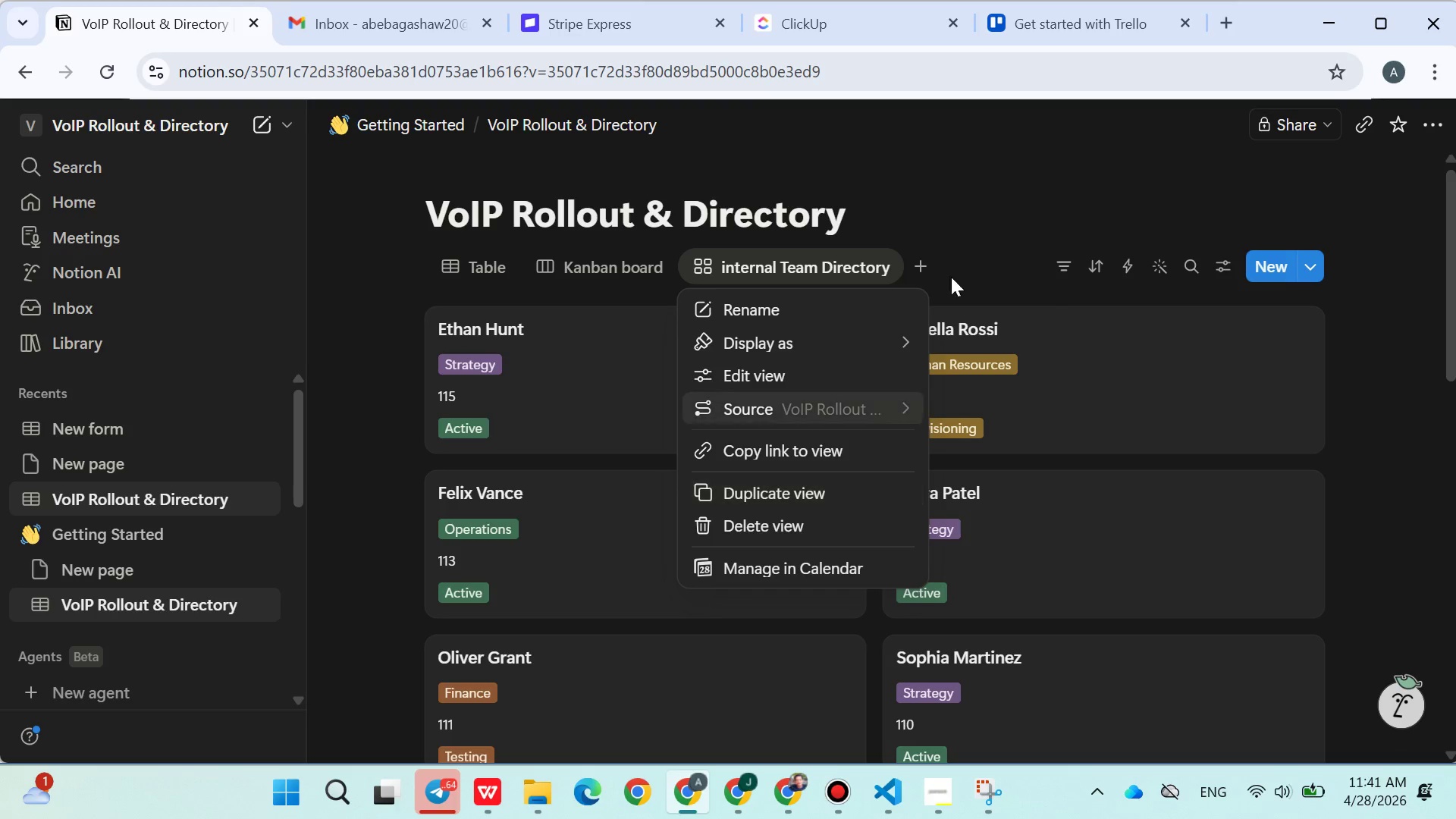 
left_click([962, 249])
 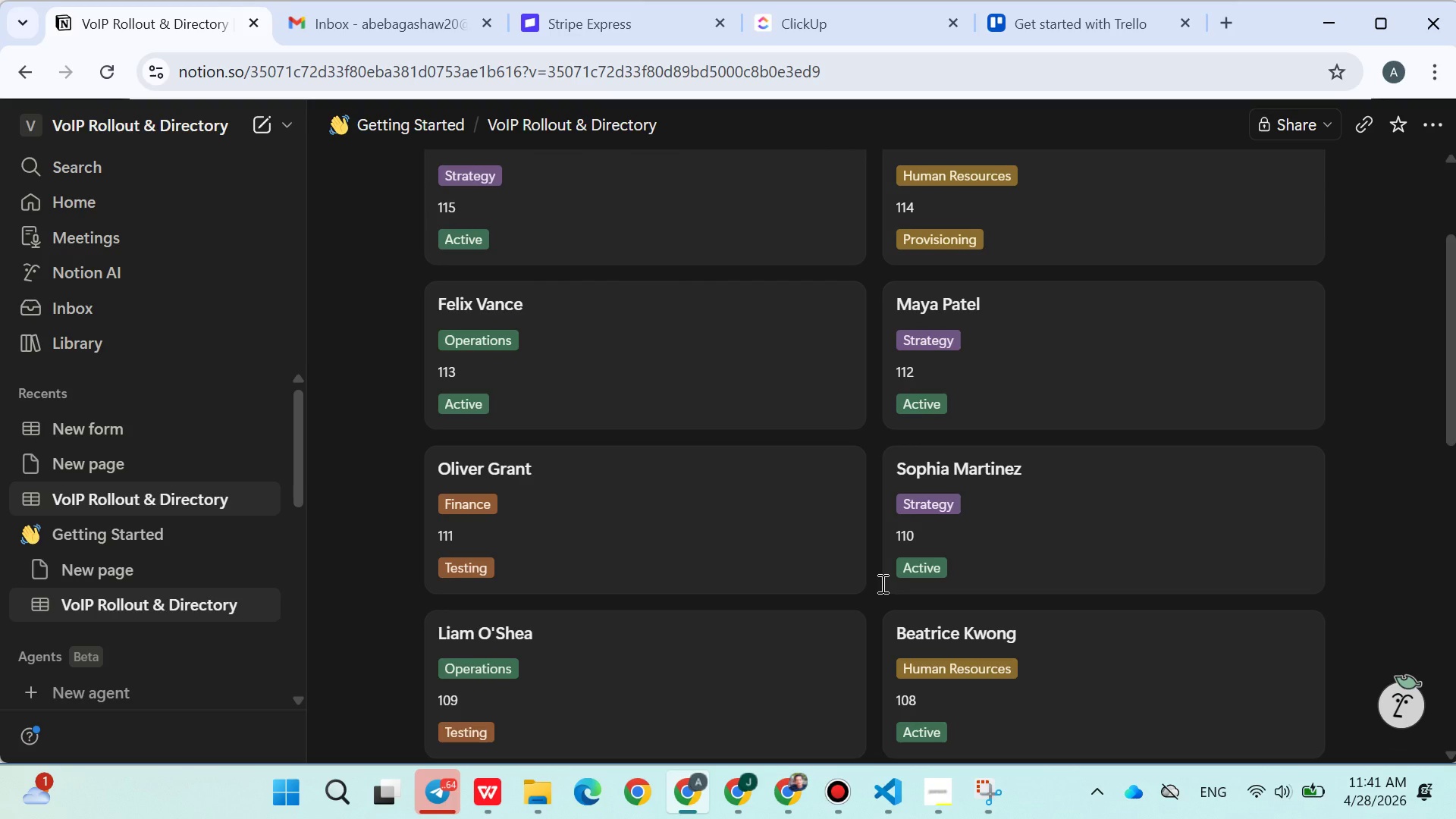 
wait(9.78)
 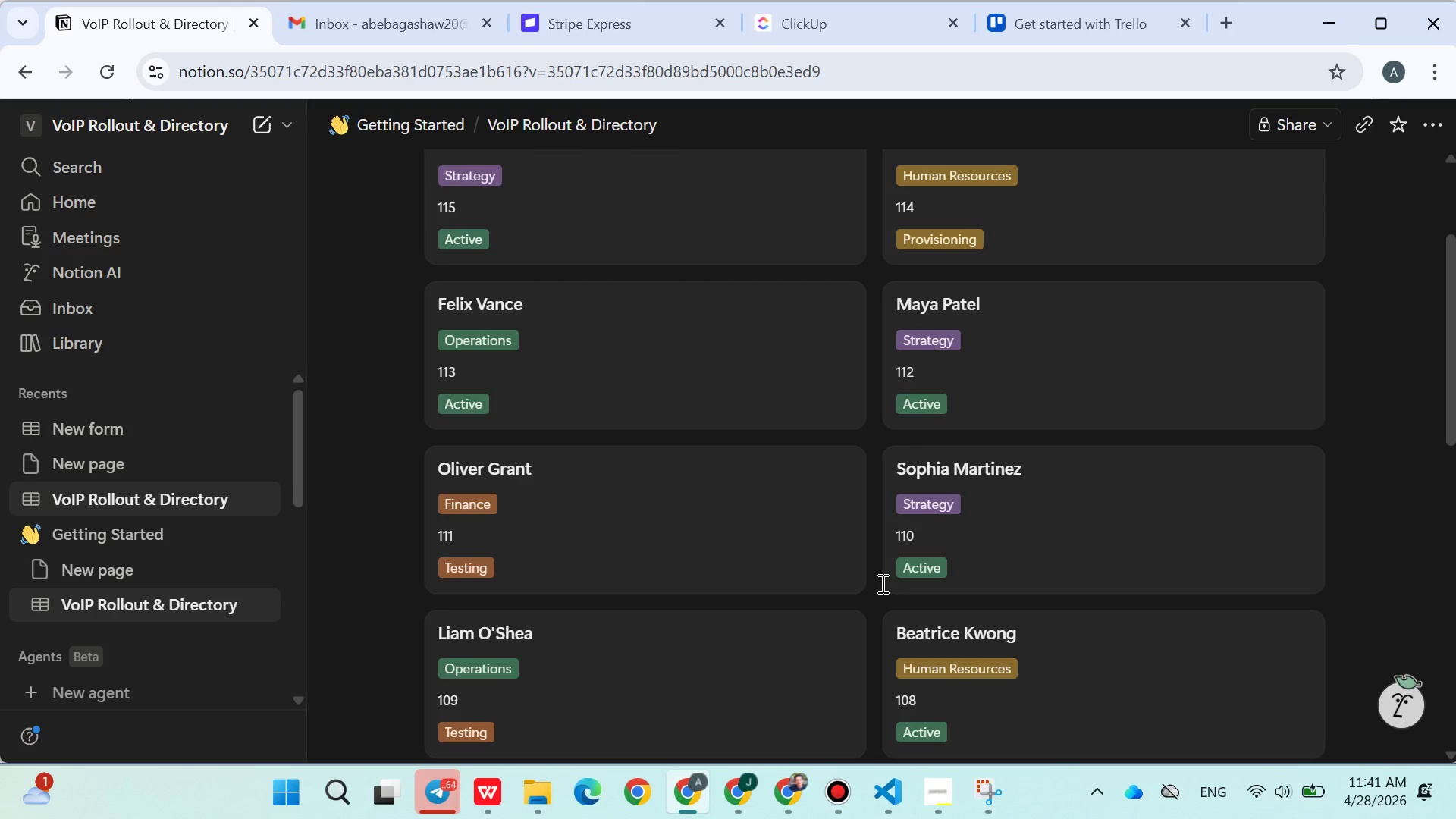 
left_click([595, 275])
 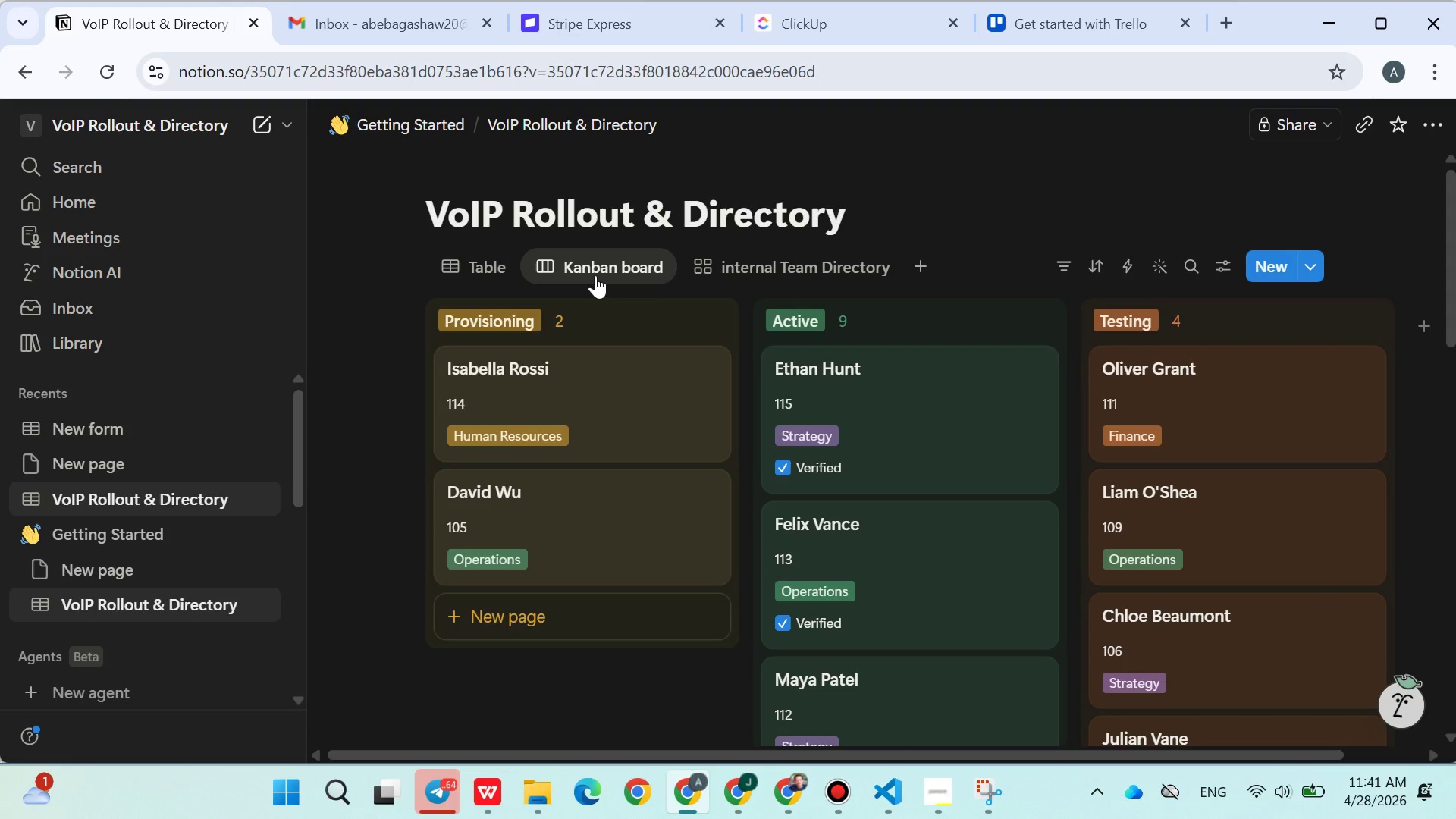 
mouse_move([748, 342])
 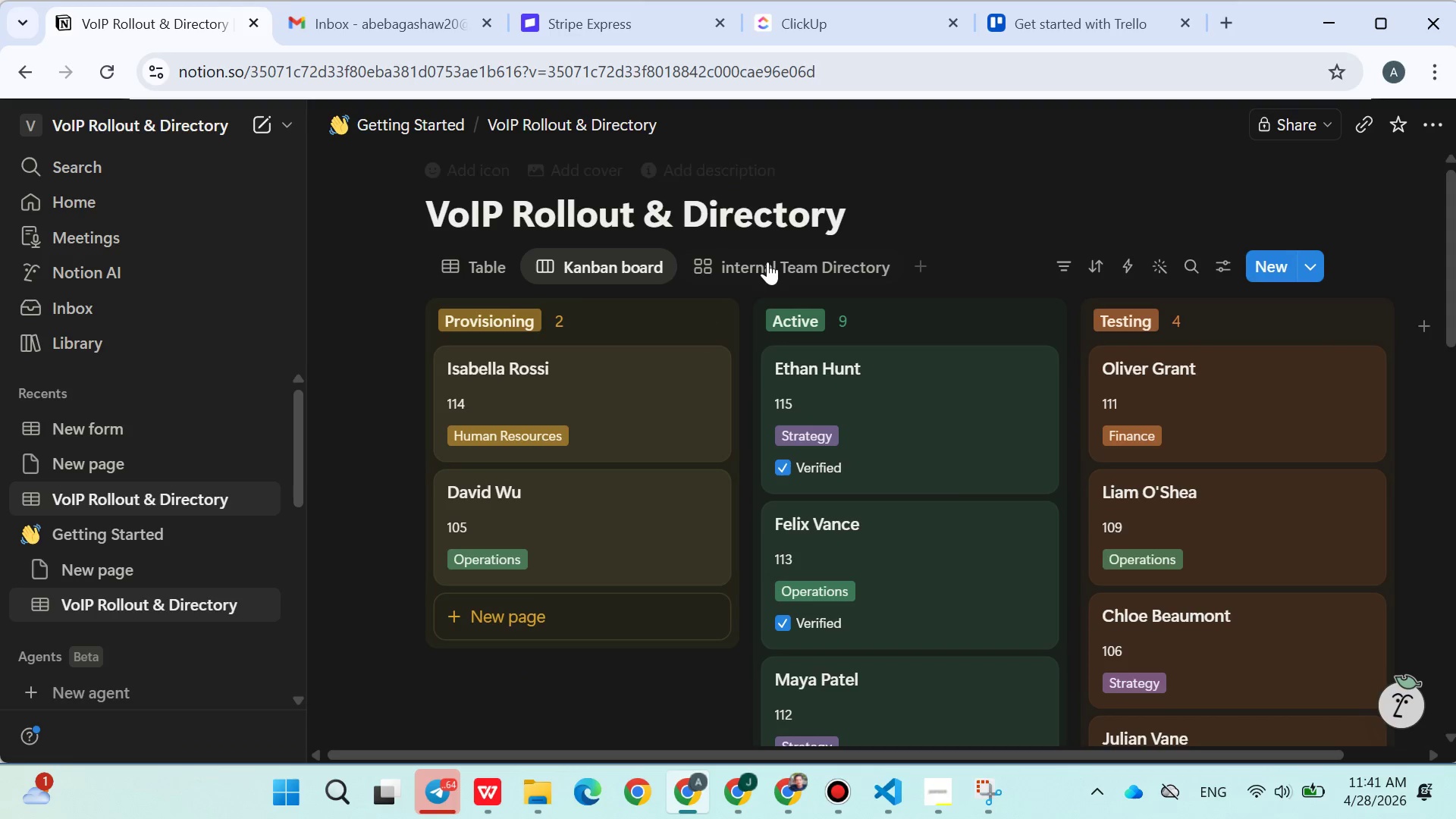 
left_click([767, 262])
 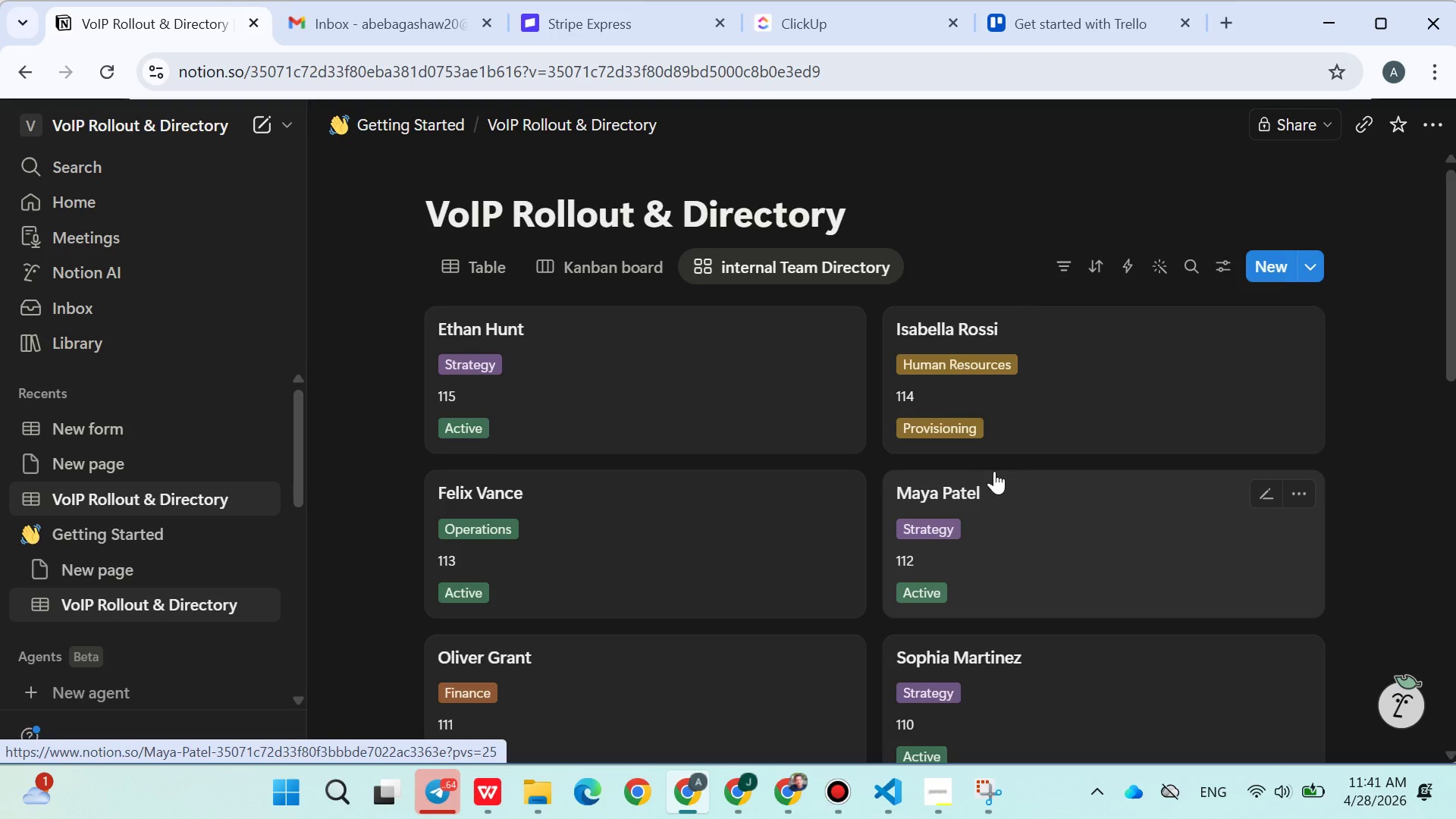 
wait(22.47)
 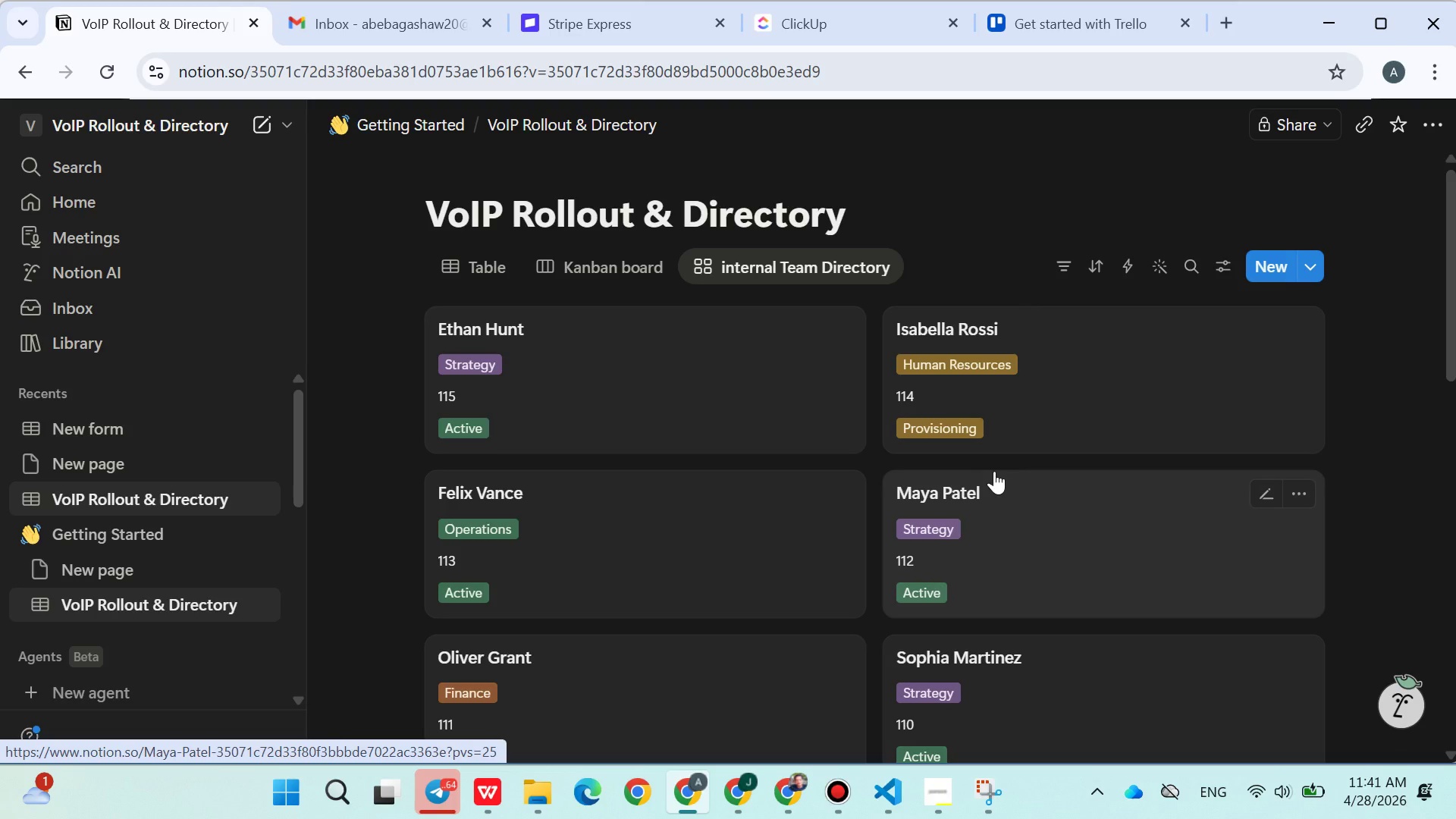 
scroll: coordinate [656, 486], scroll_direction: down, amount: 5.0
 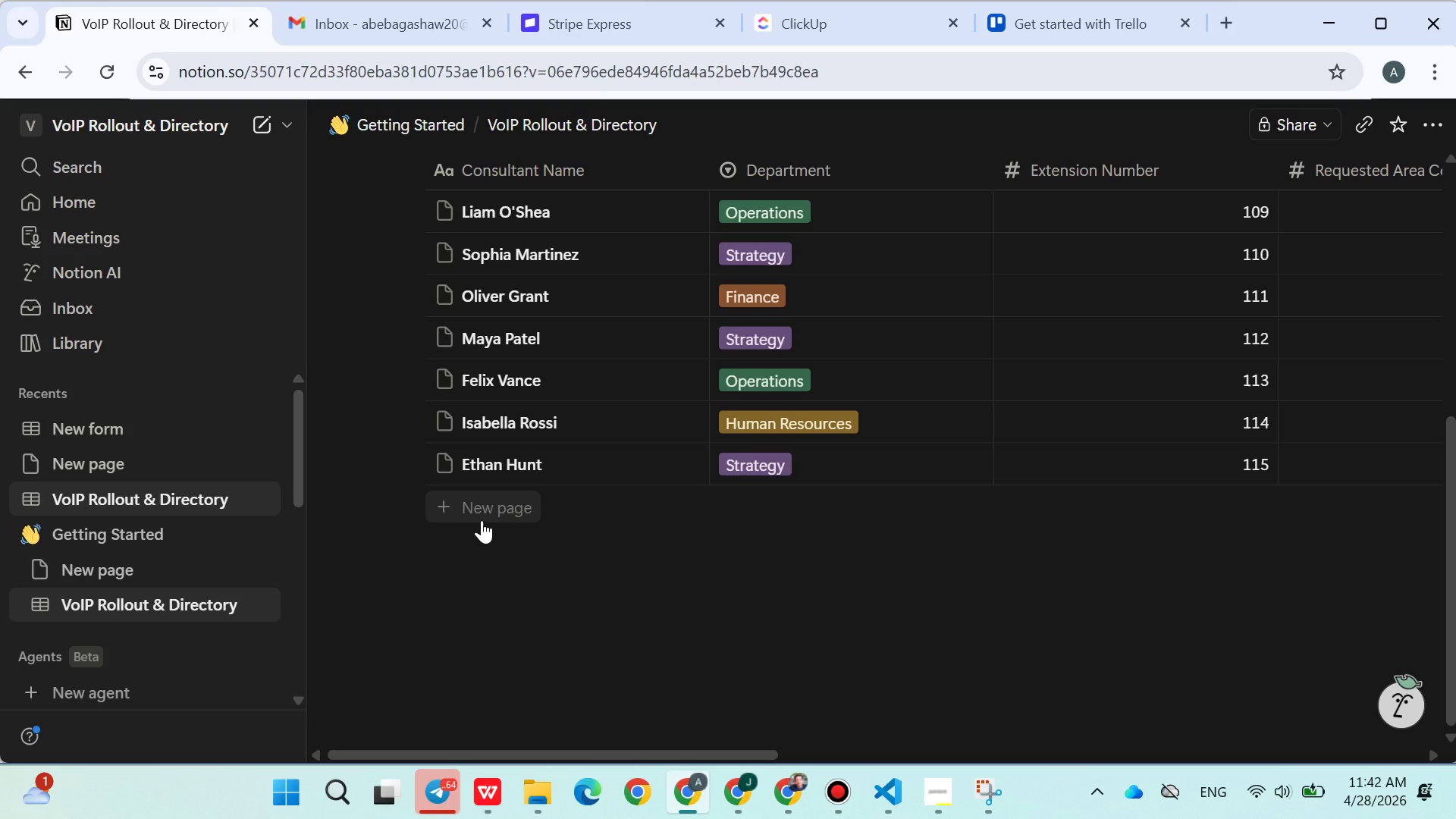 
wait(18.1)
 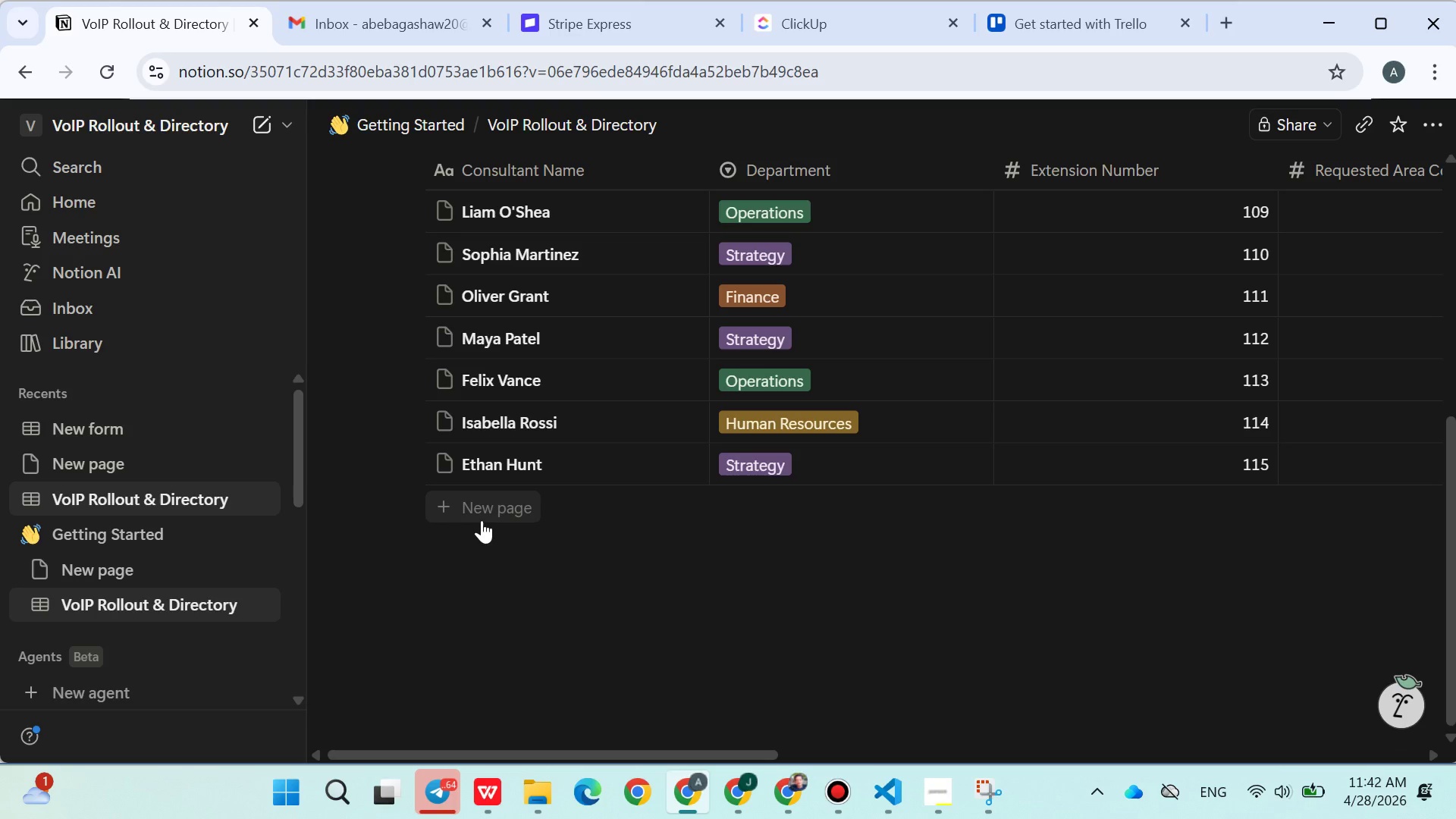 
left_click([592, 595])
 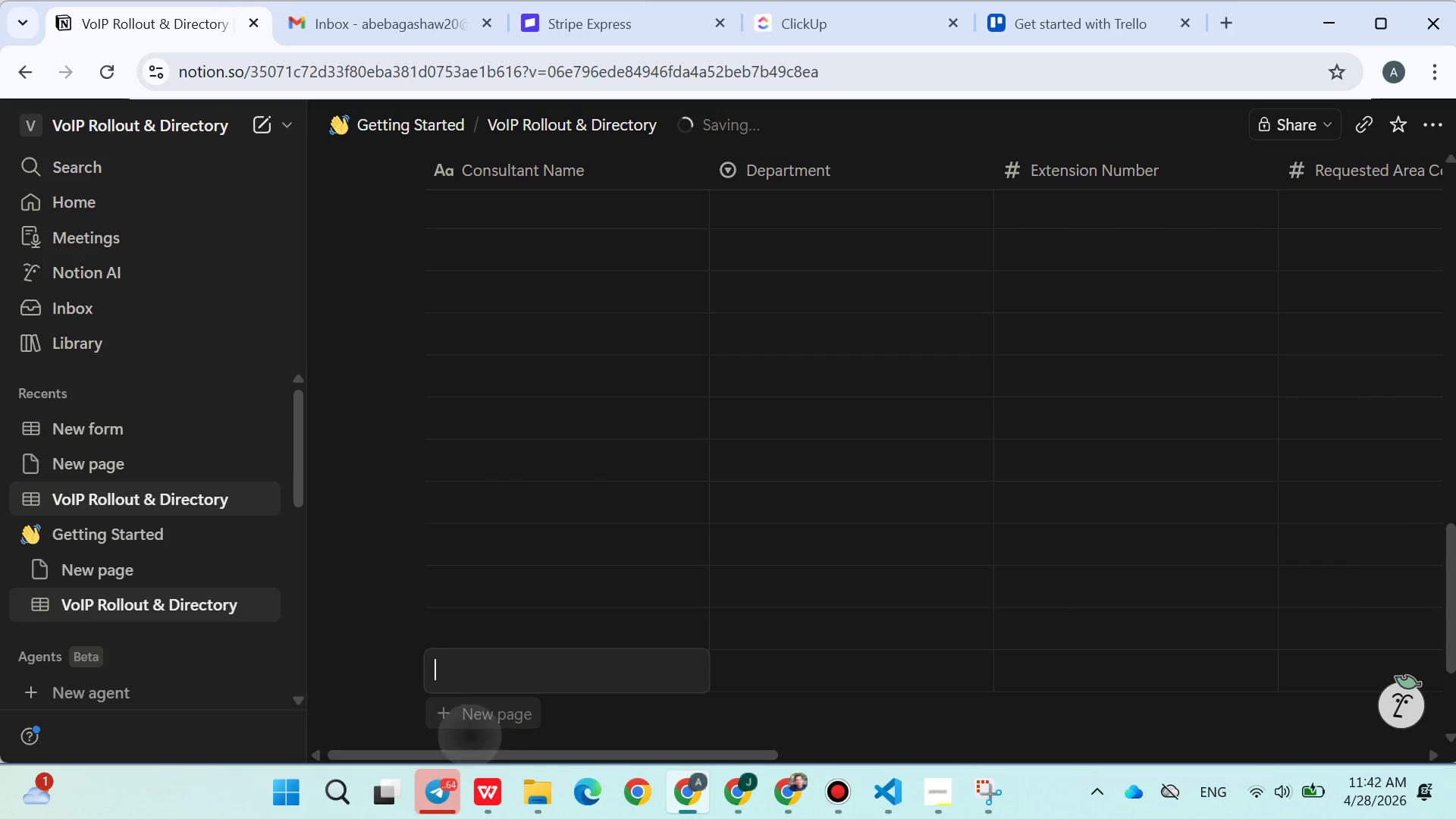 
wait(25.05)
 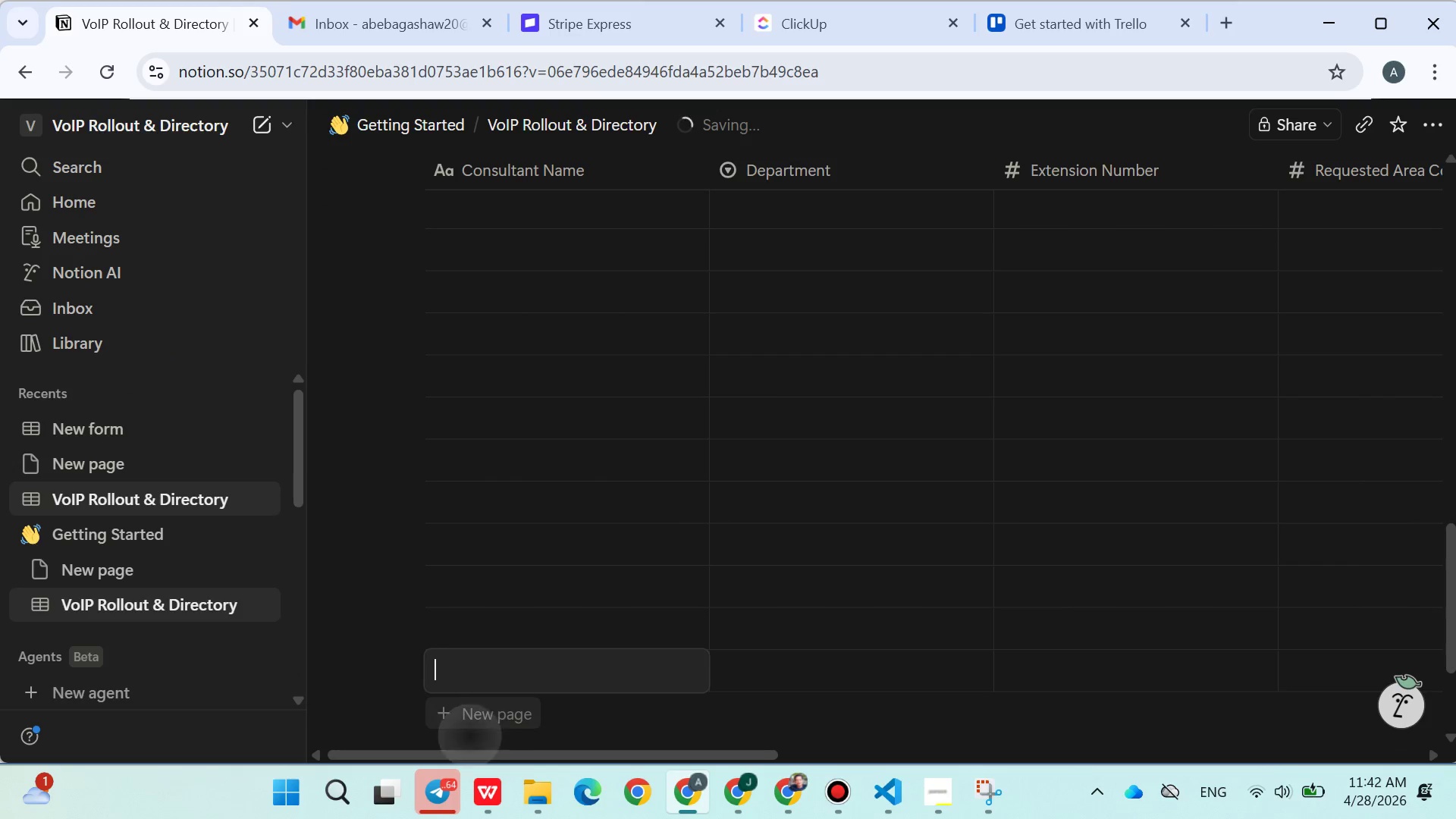 
left_click([626, 686])
 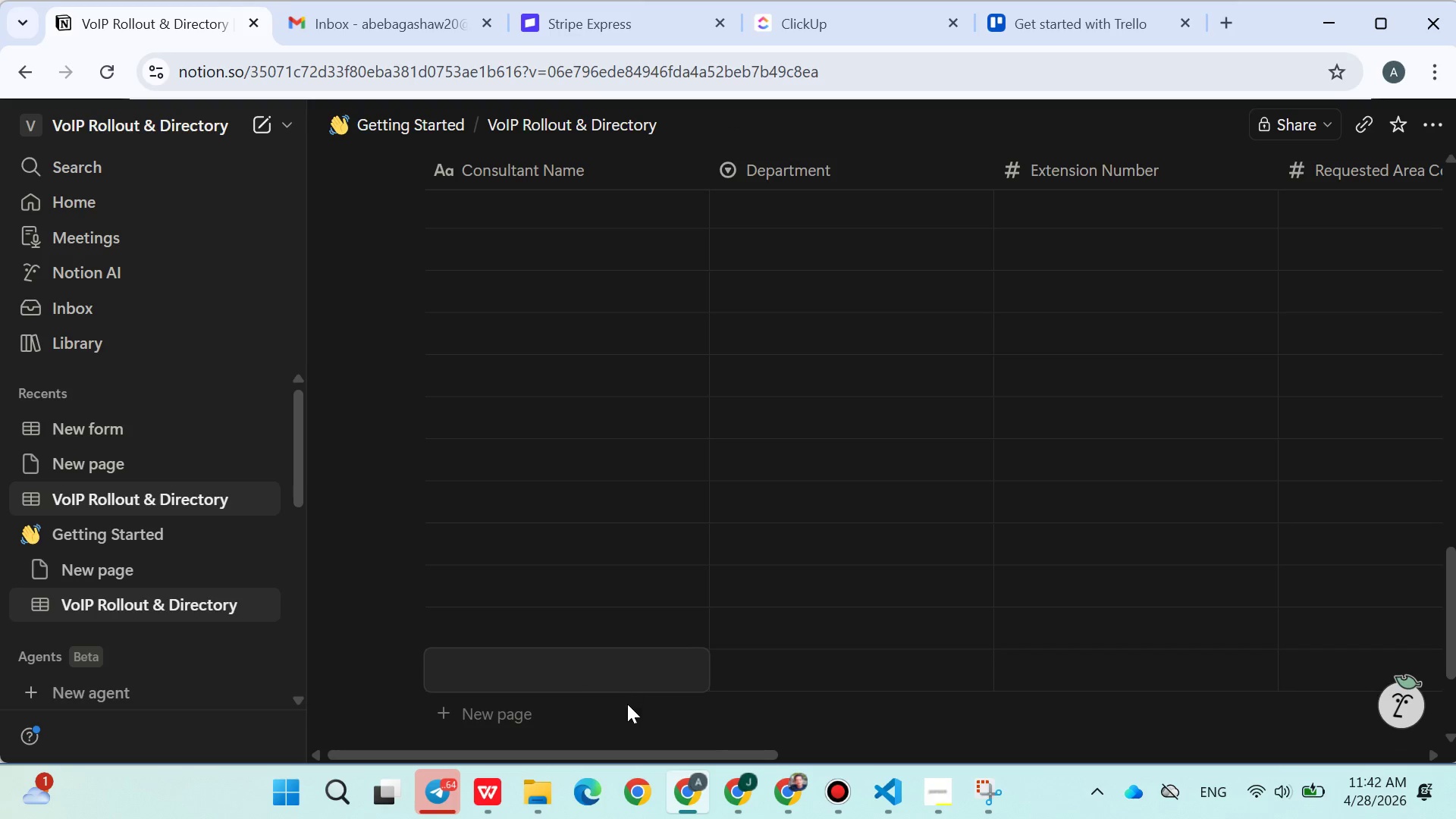 
left_click([624, 706])
 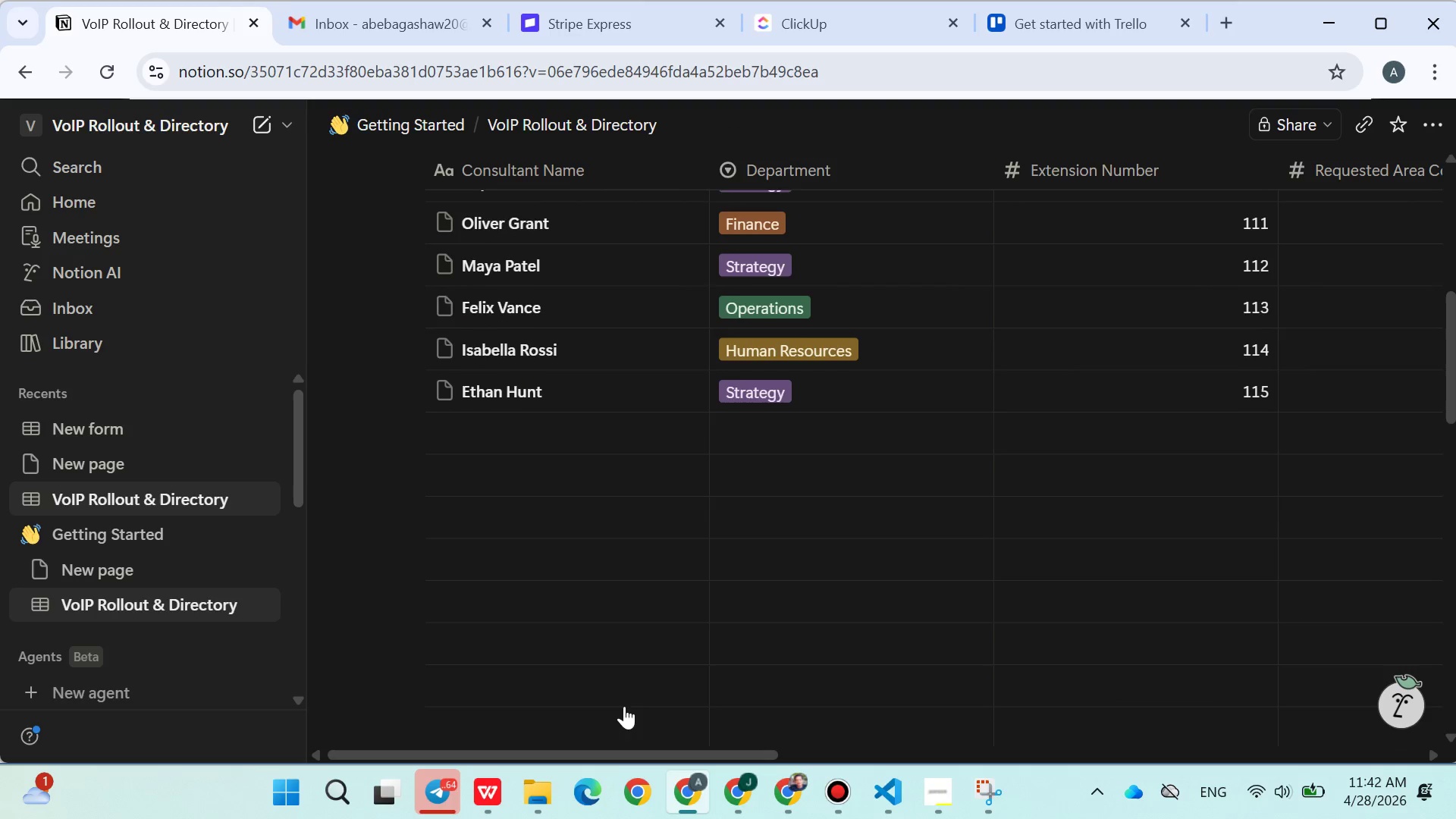 
left_click([526, 425])
 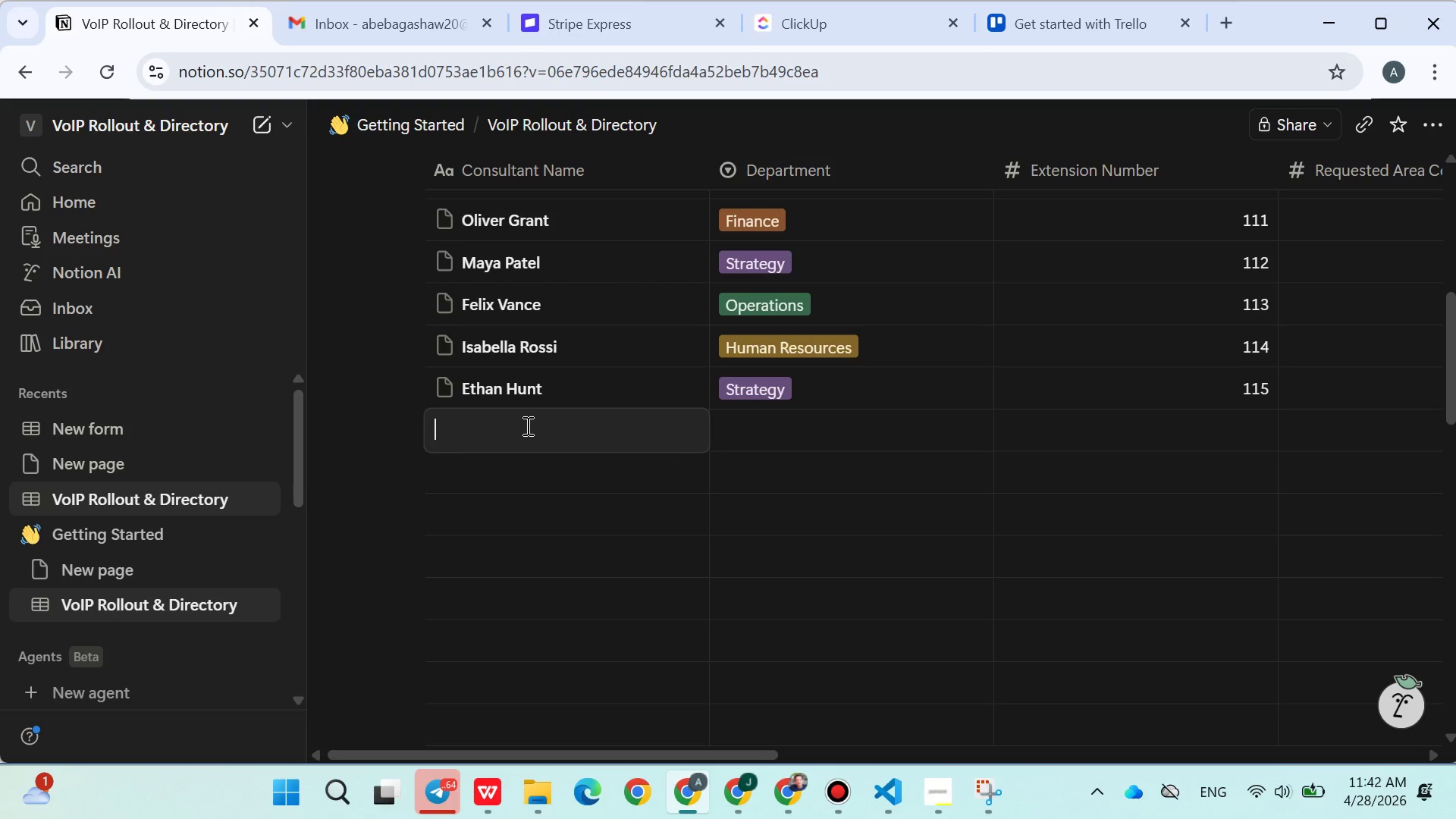 
wait(15.02)
 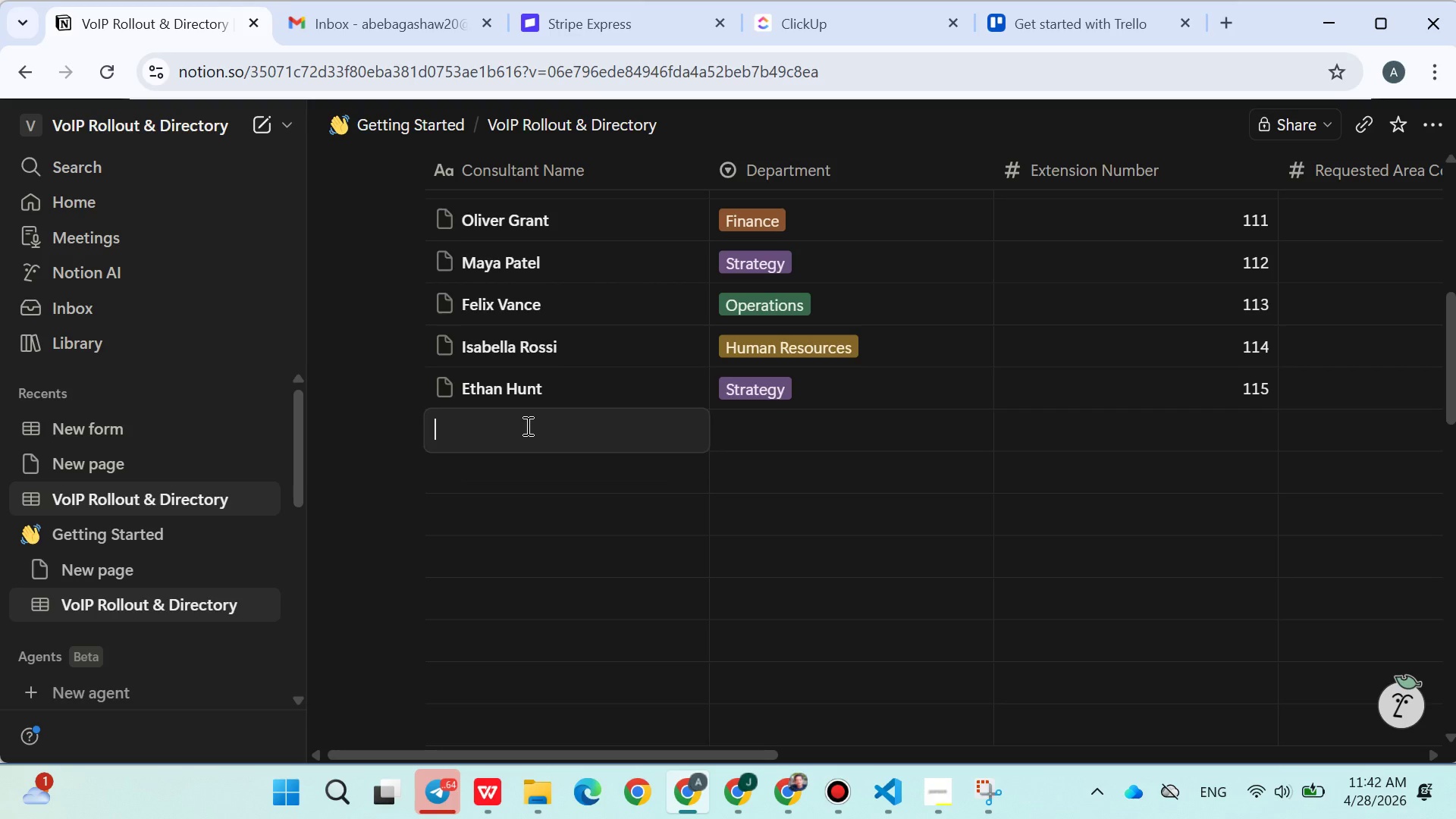 
type(Abel tesfaye)
 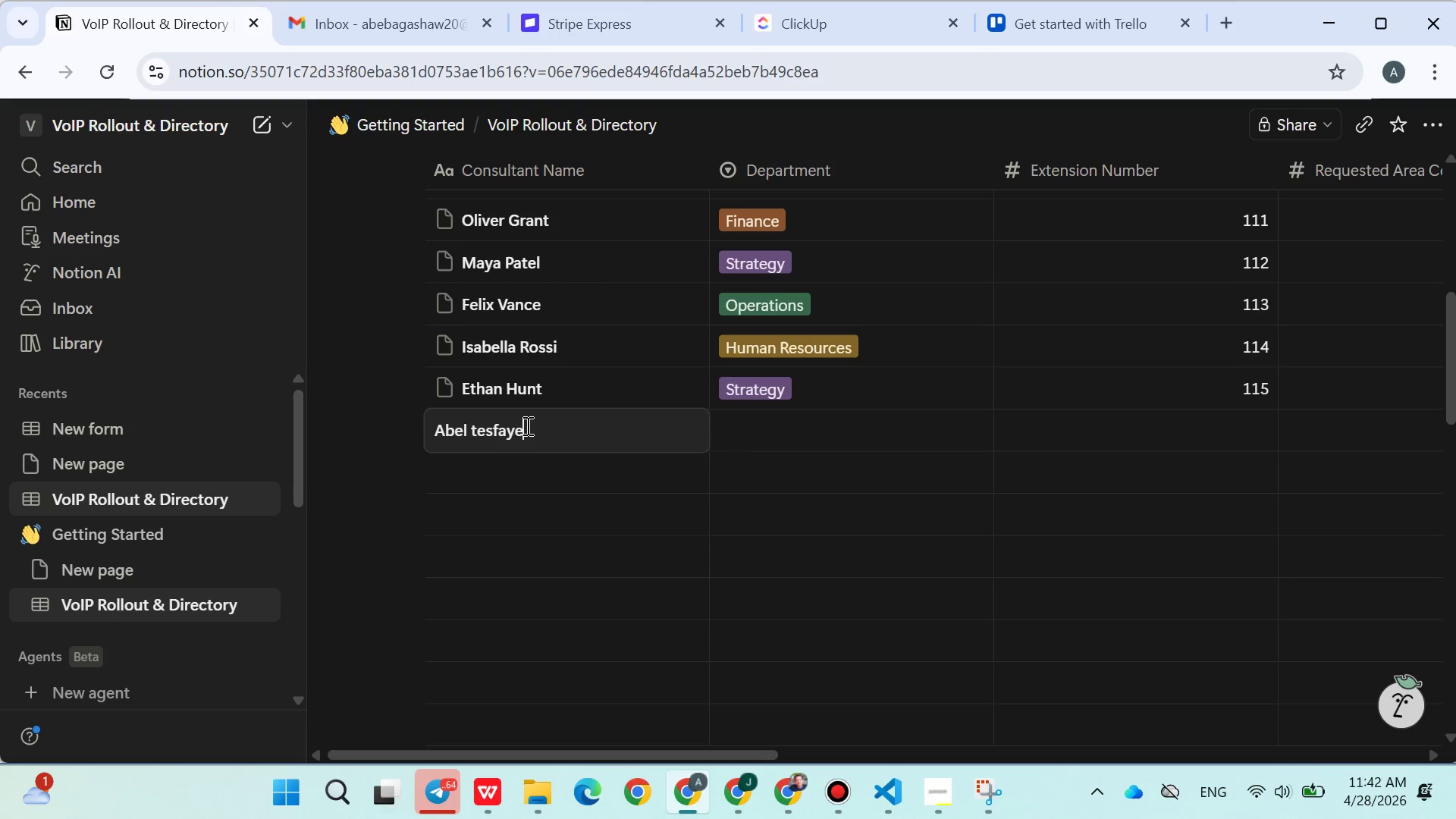 
key(Enter)
 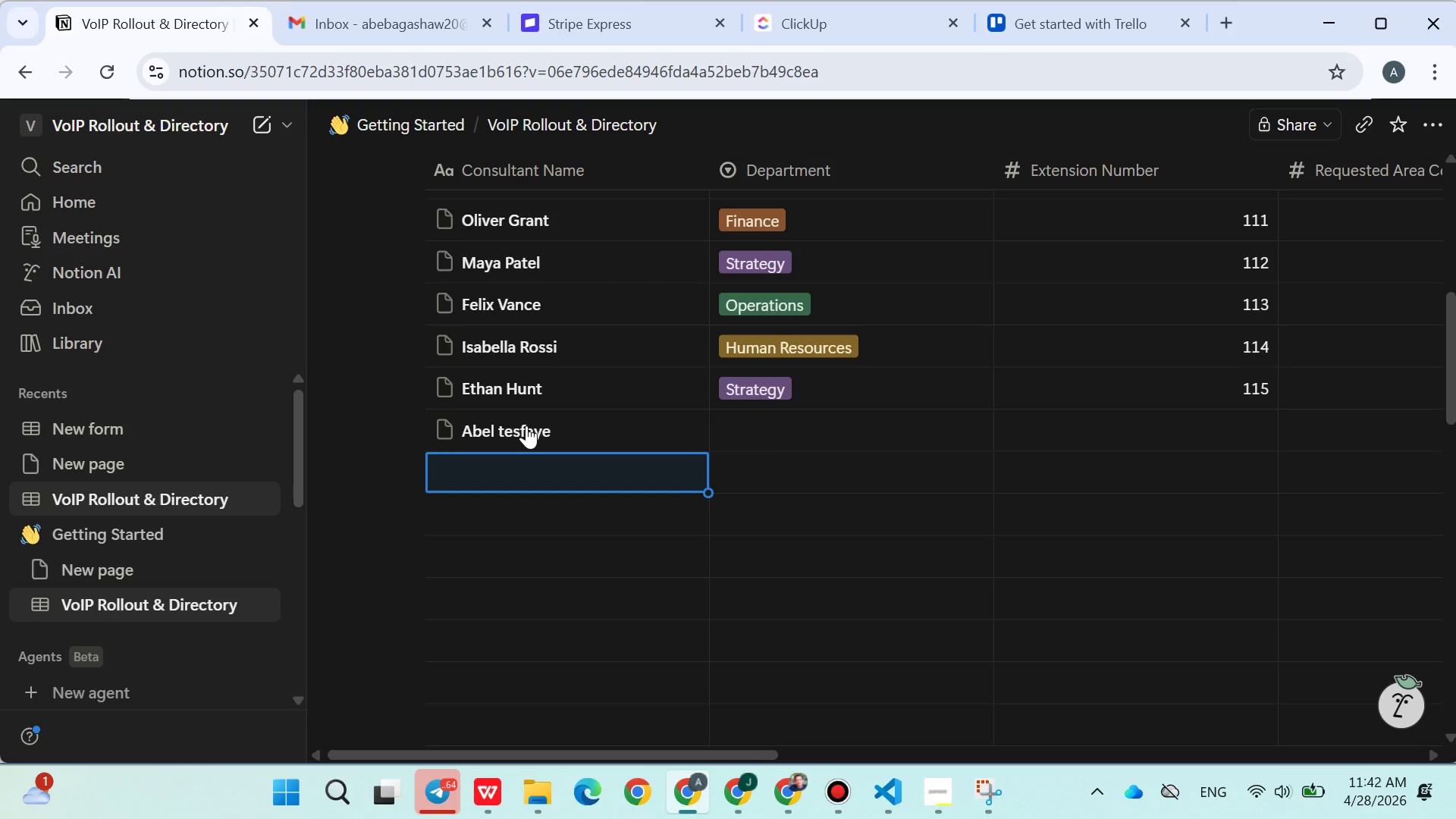 
type(SaraBekele)
 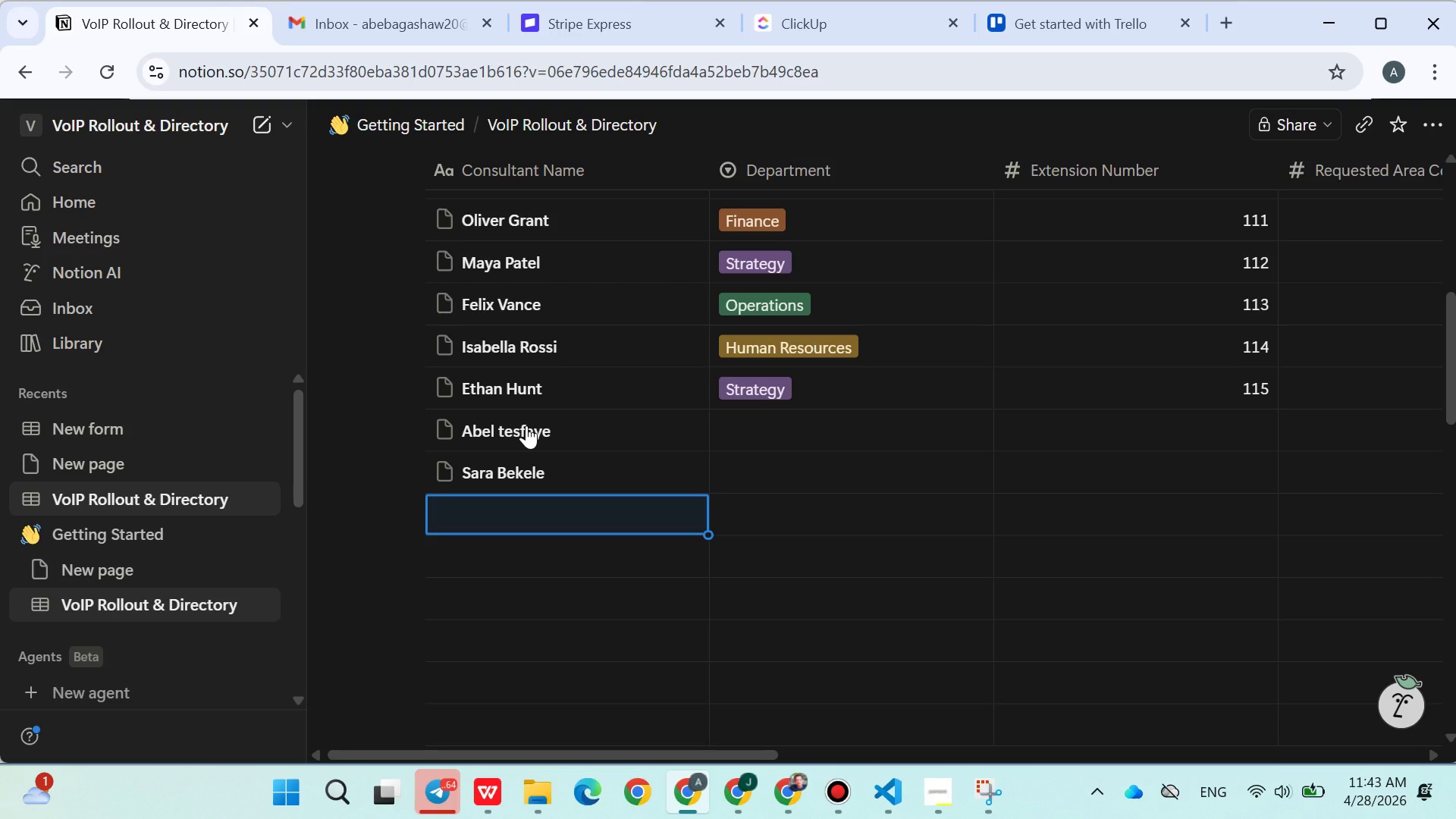 
hold_key(key=Space, duration=8.72)
 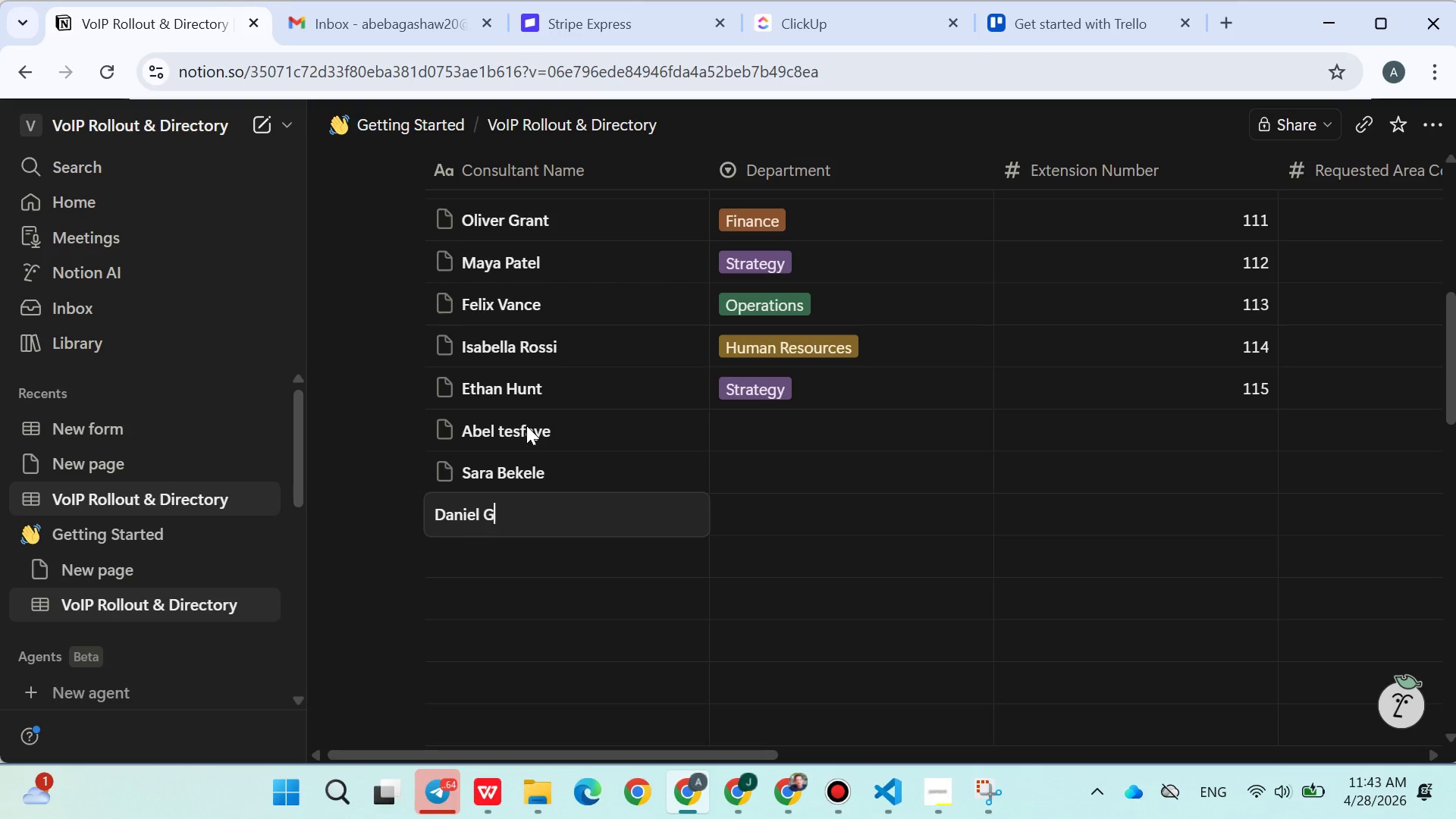 
key(Enter)
 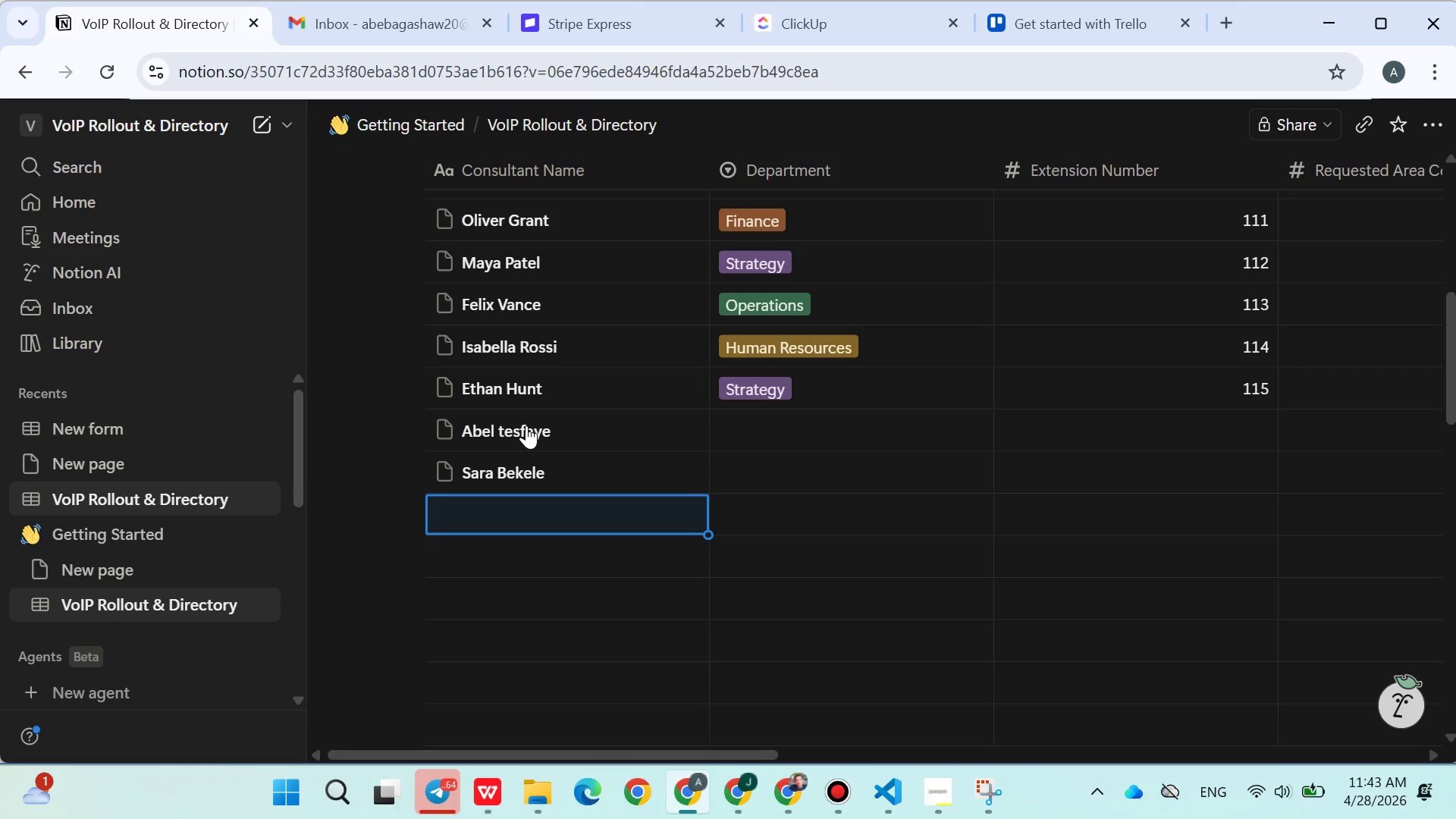 
type(DanielGirma)
 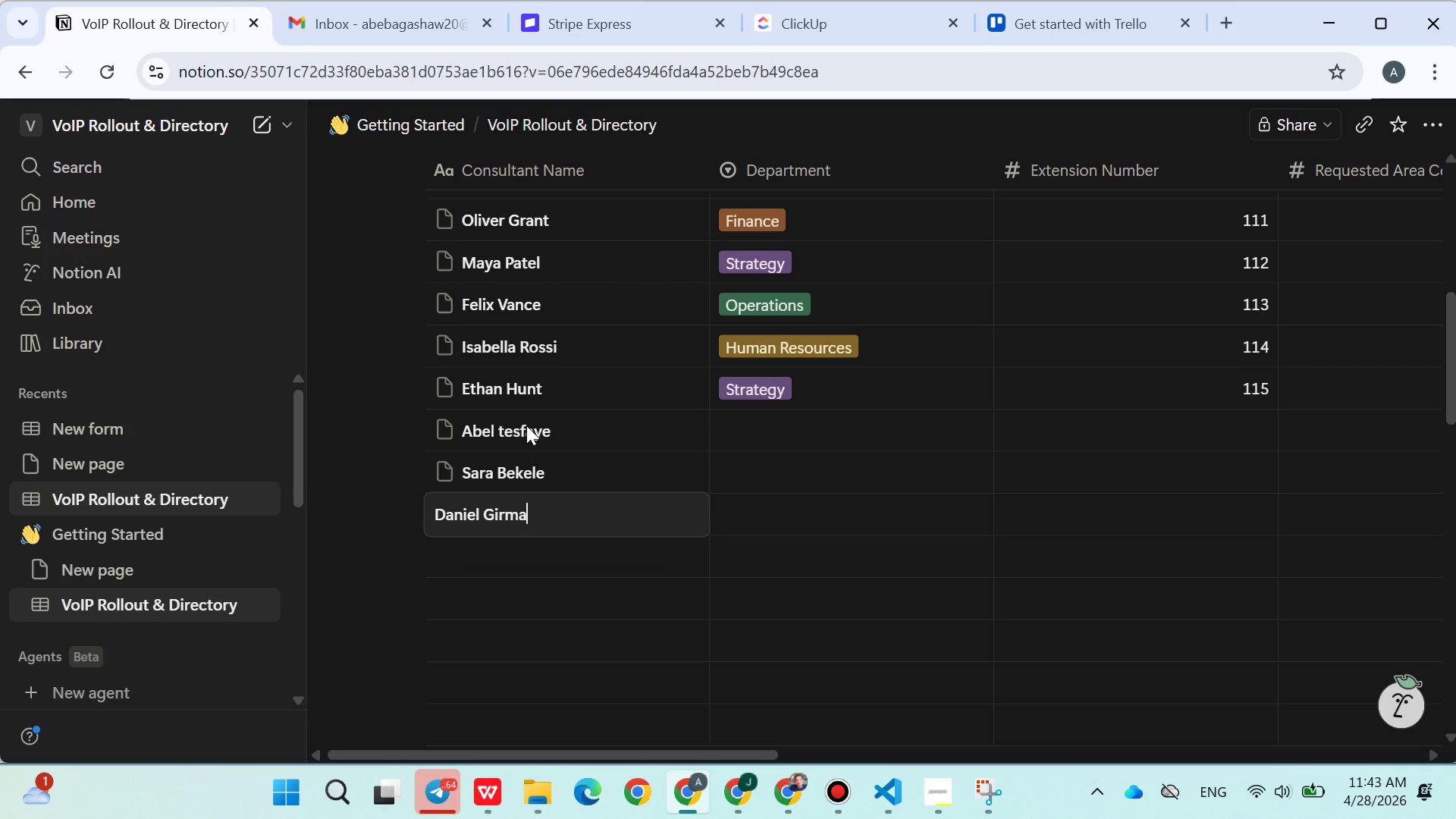 
key(Enter)
 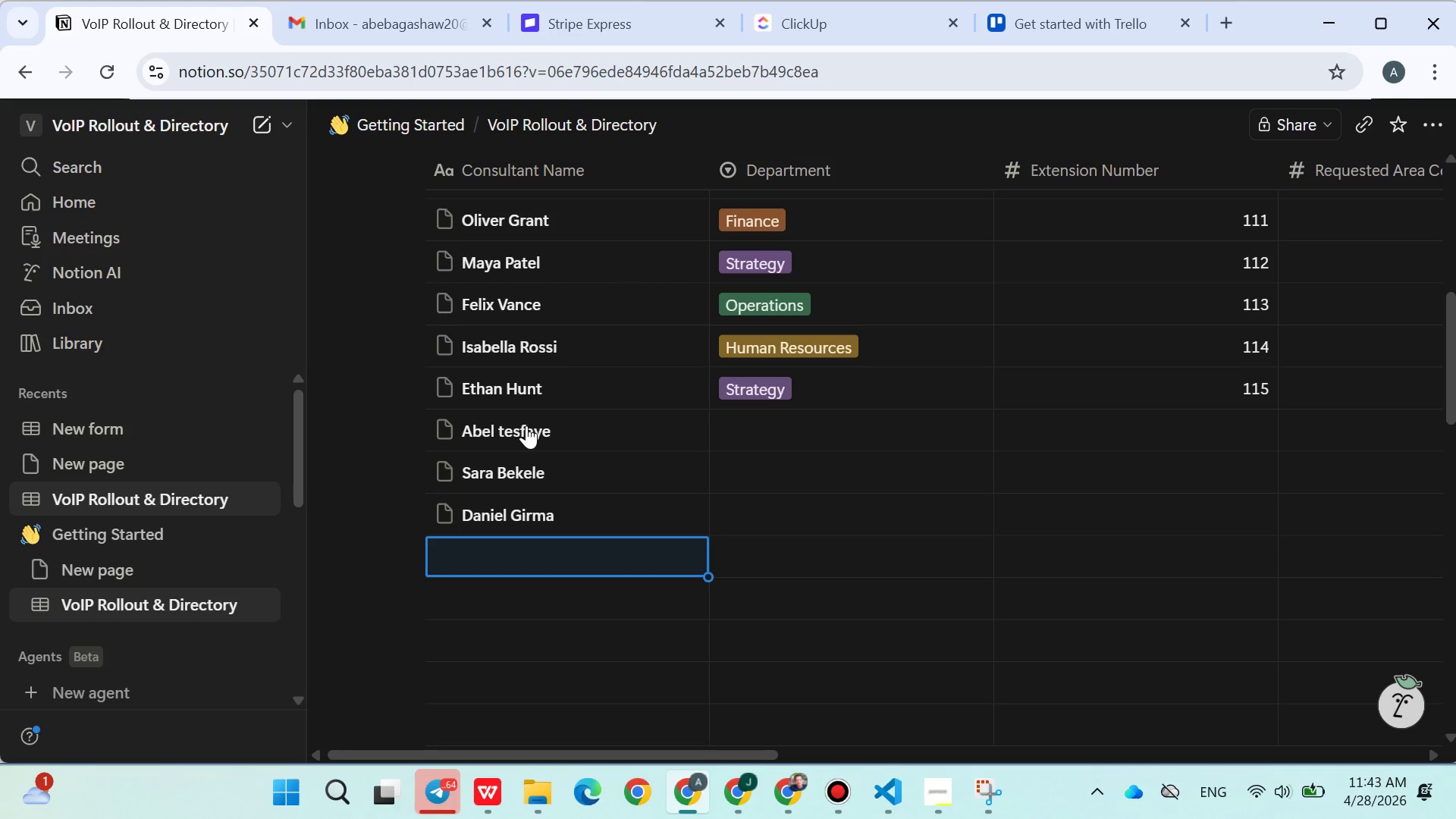 
type(Hana Alem)
 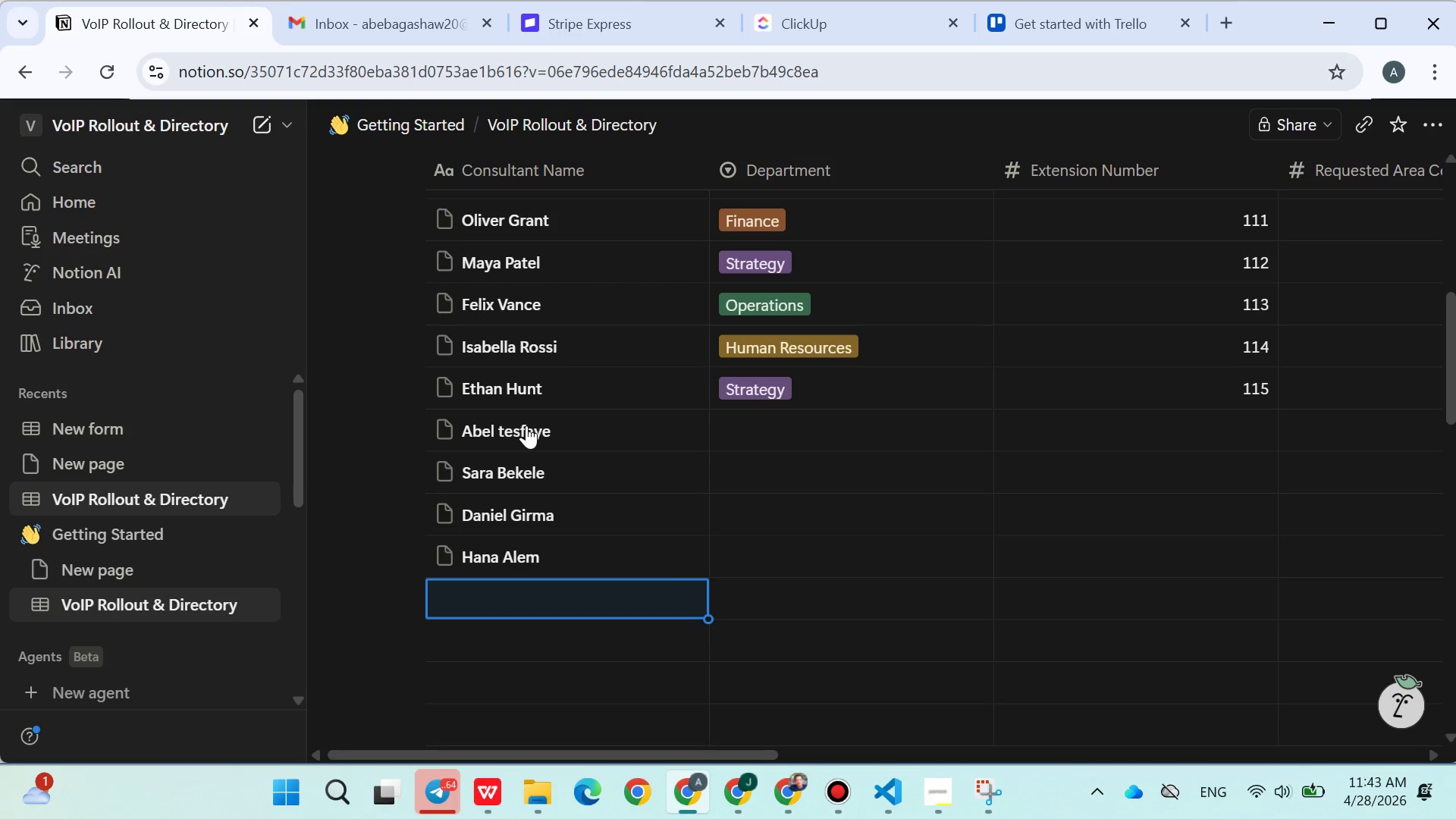 
 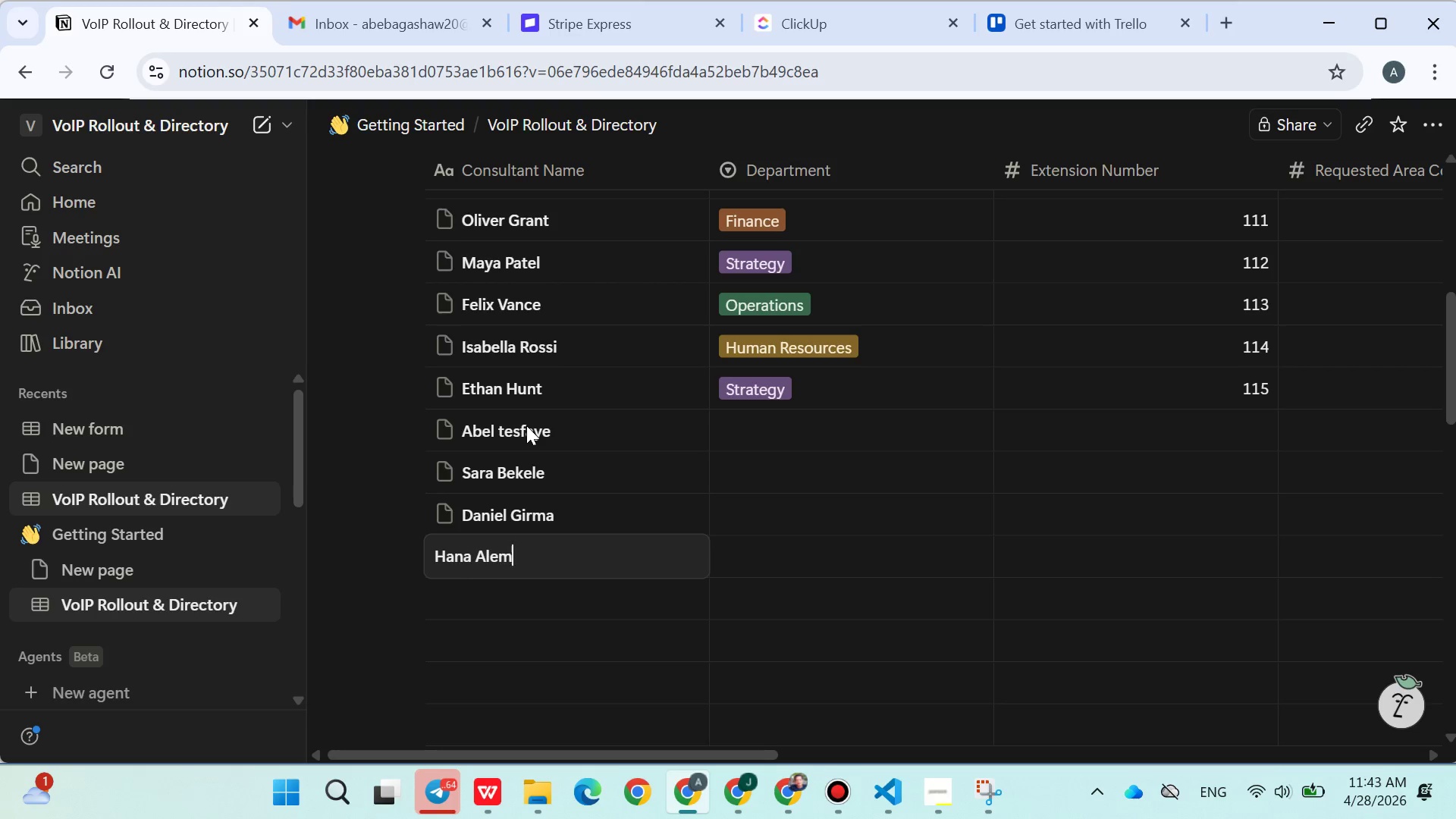 
key(Enter)
 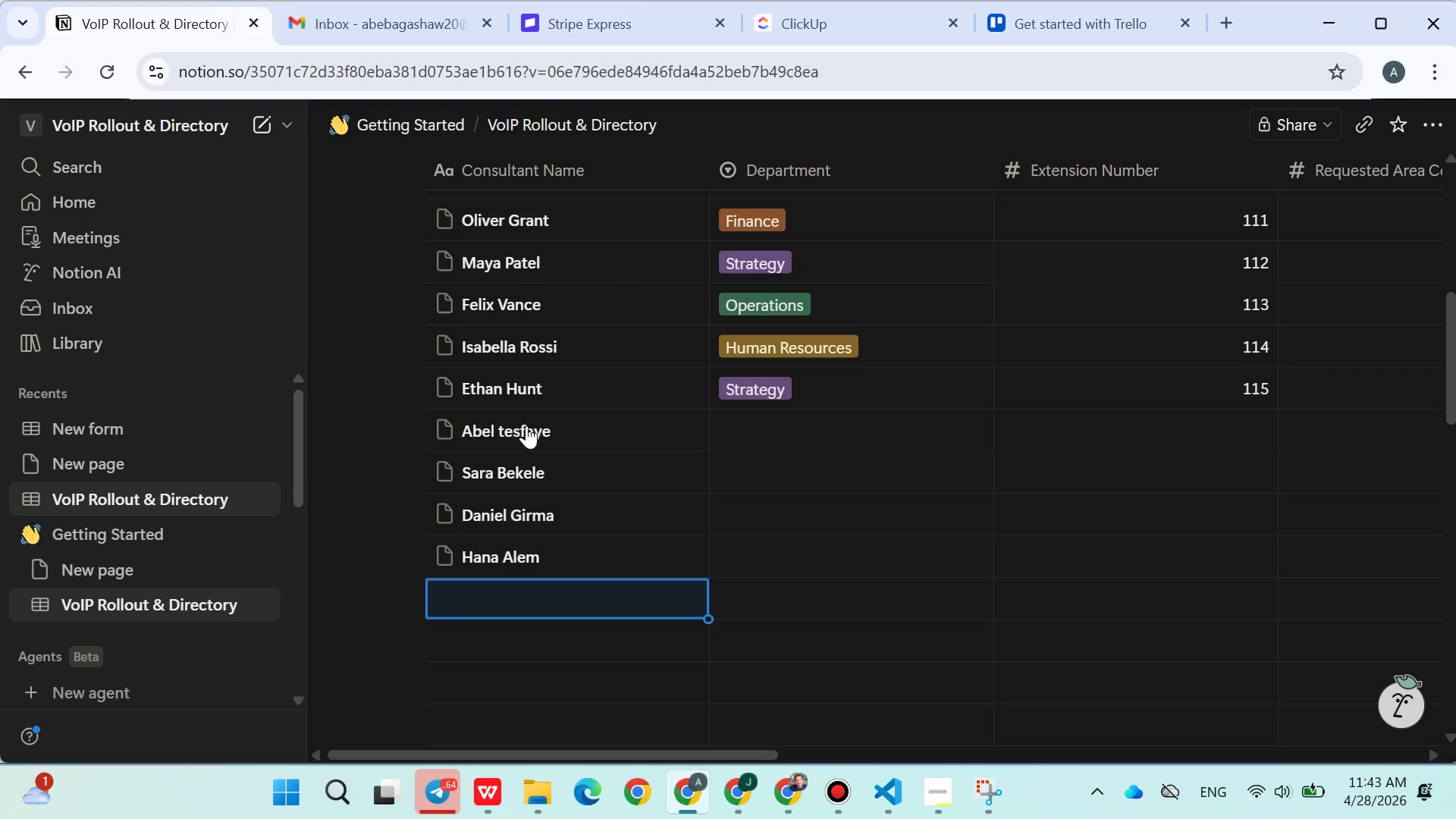 
type(Mikias Kebede)
 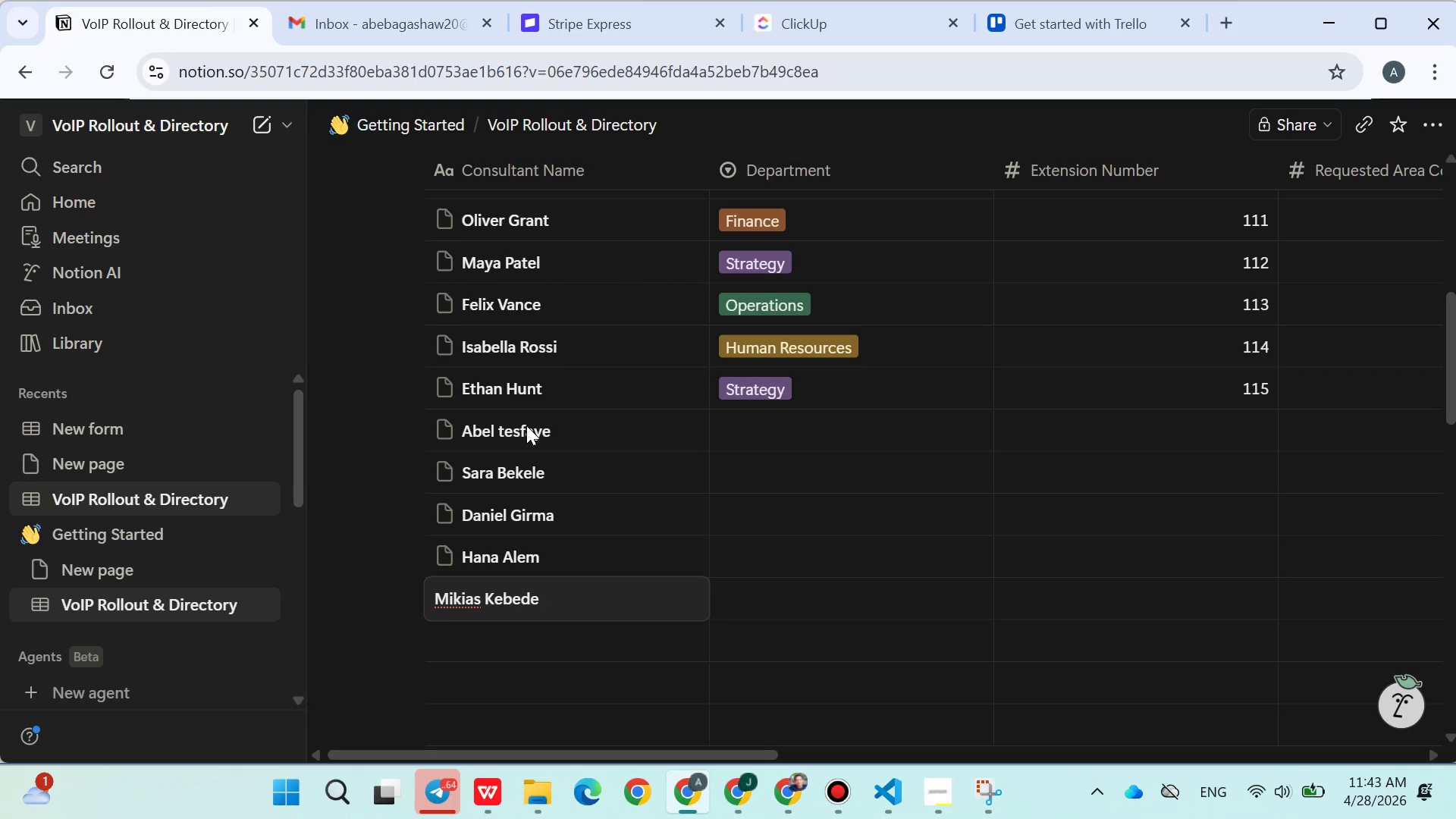 
key(Enter)
 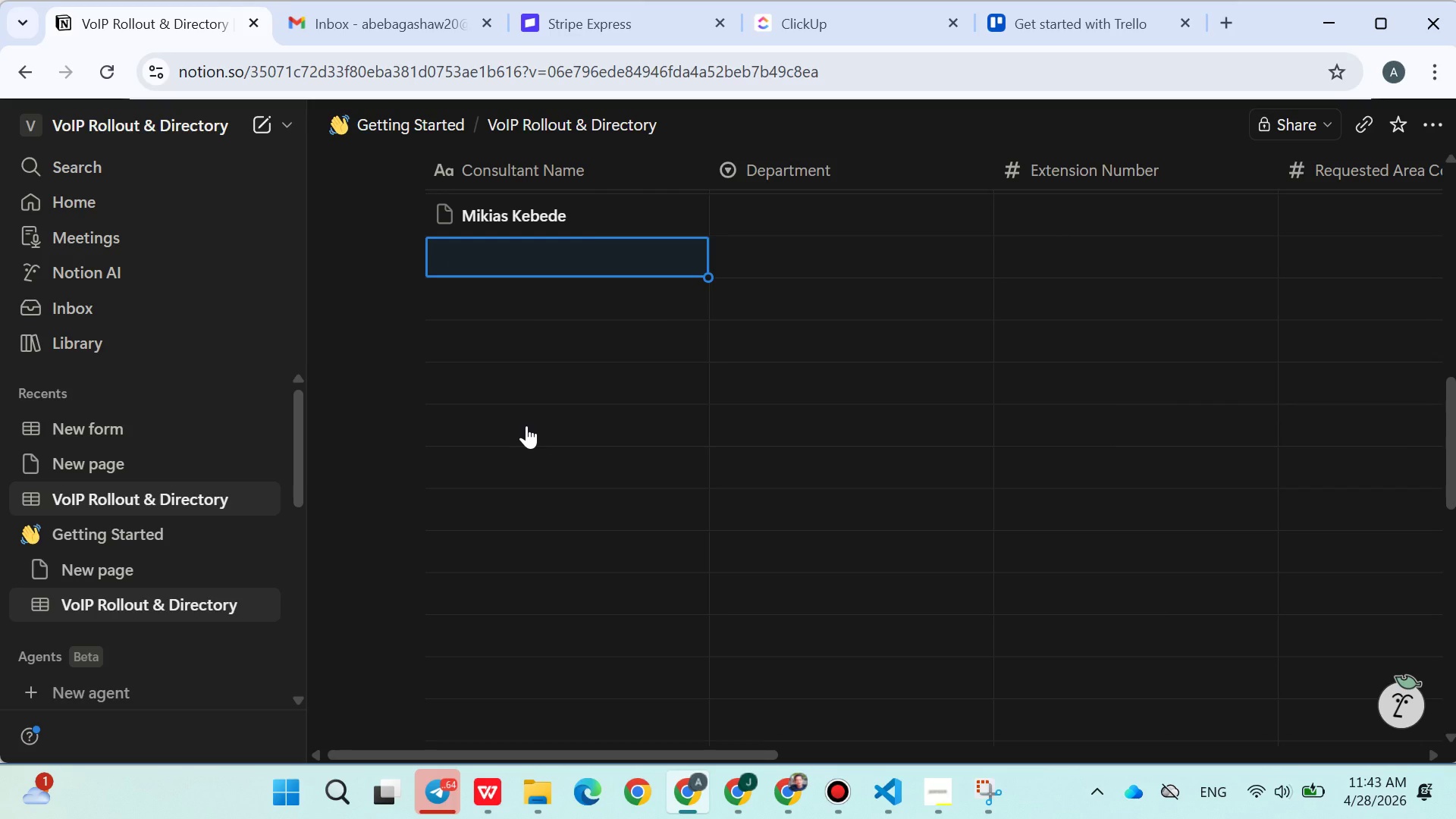 
type(Liya Desta)
 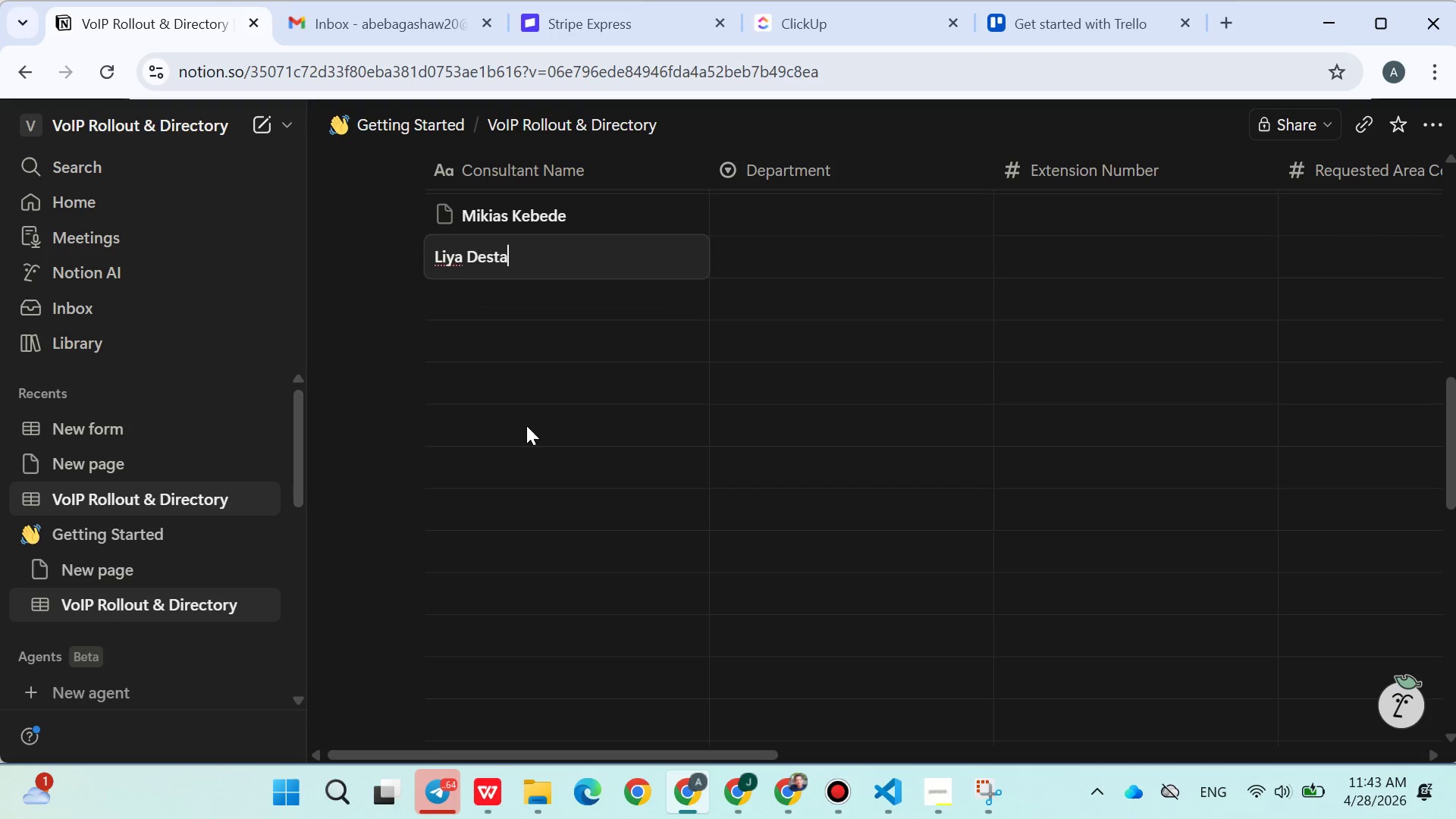 
key(Enter)
 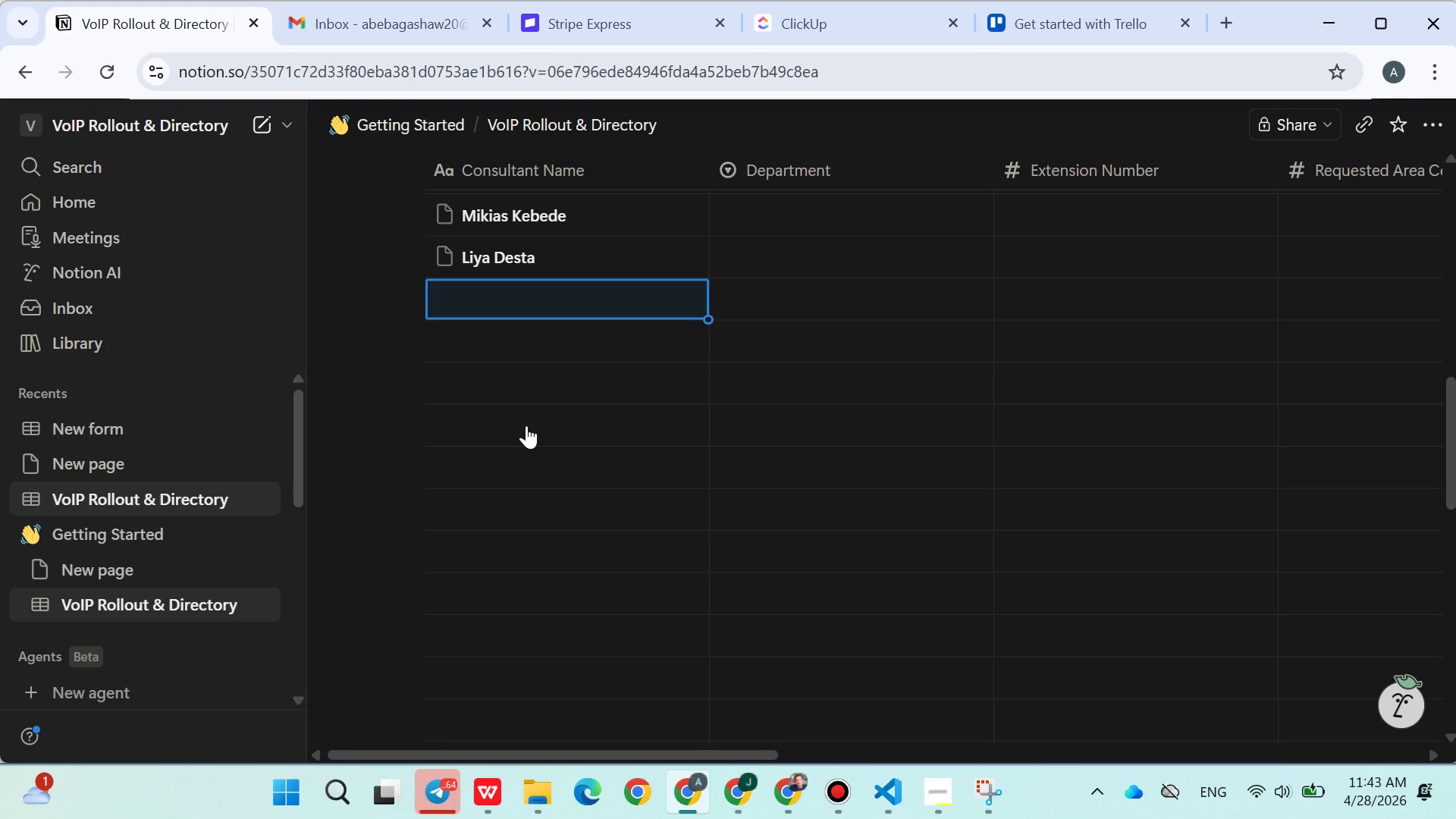 
type(Samuel)
 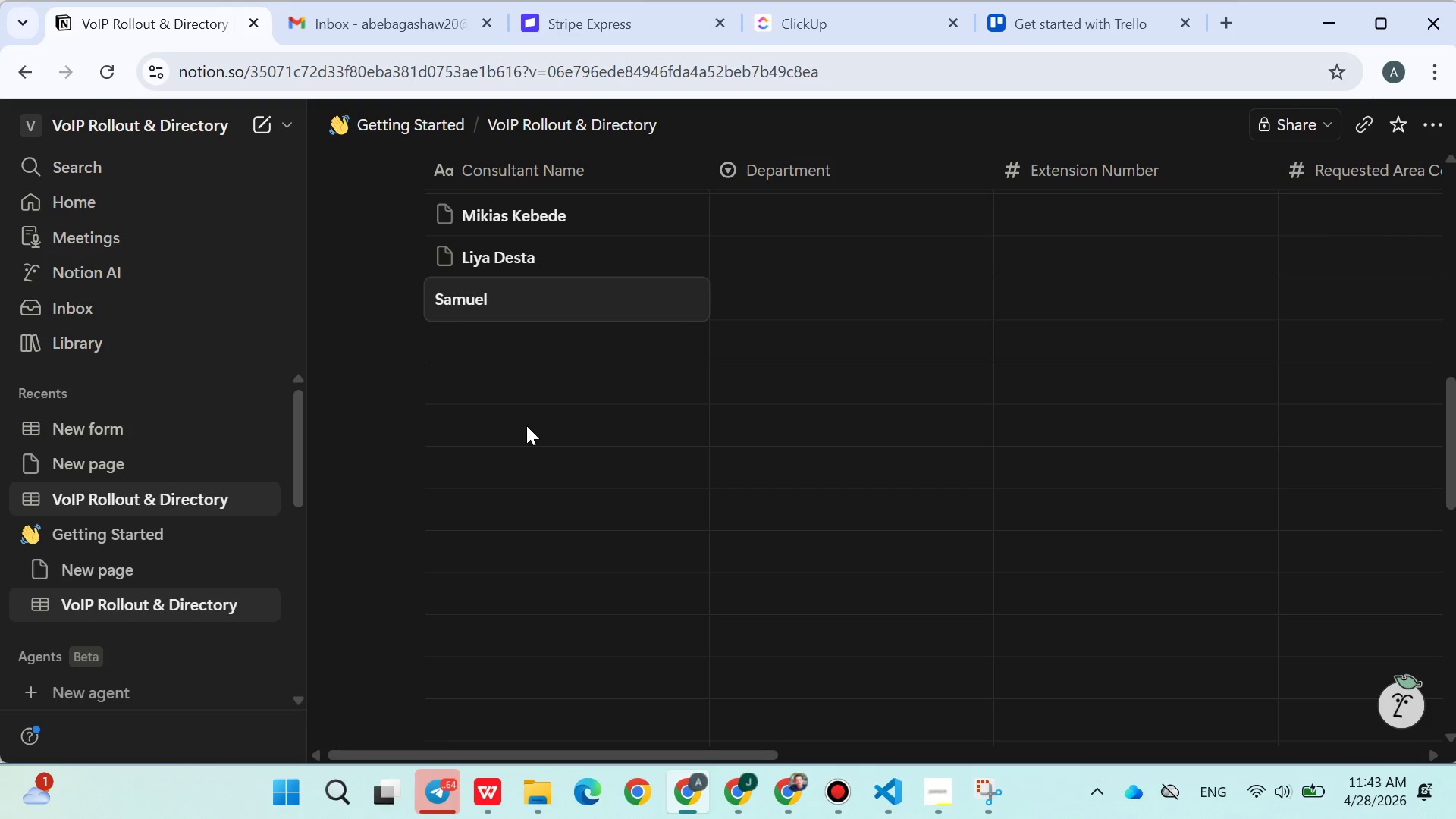 
type( Tadesse)
 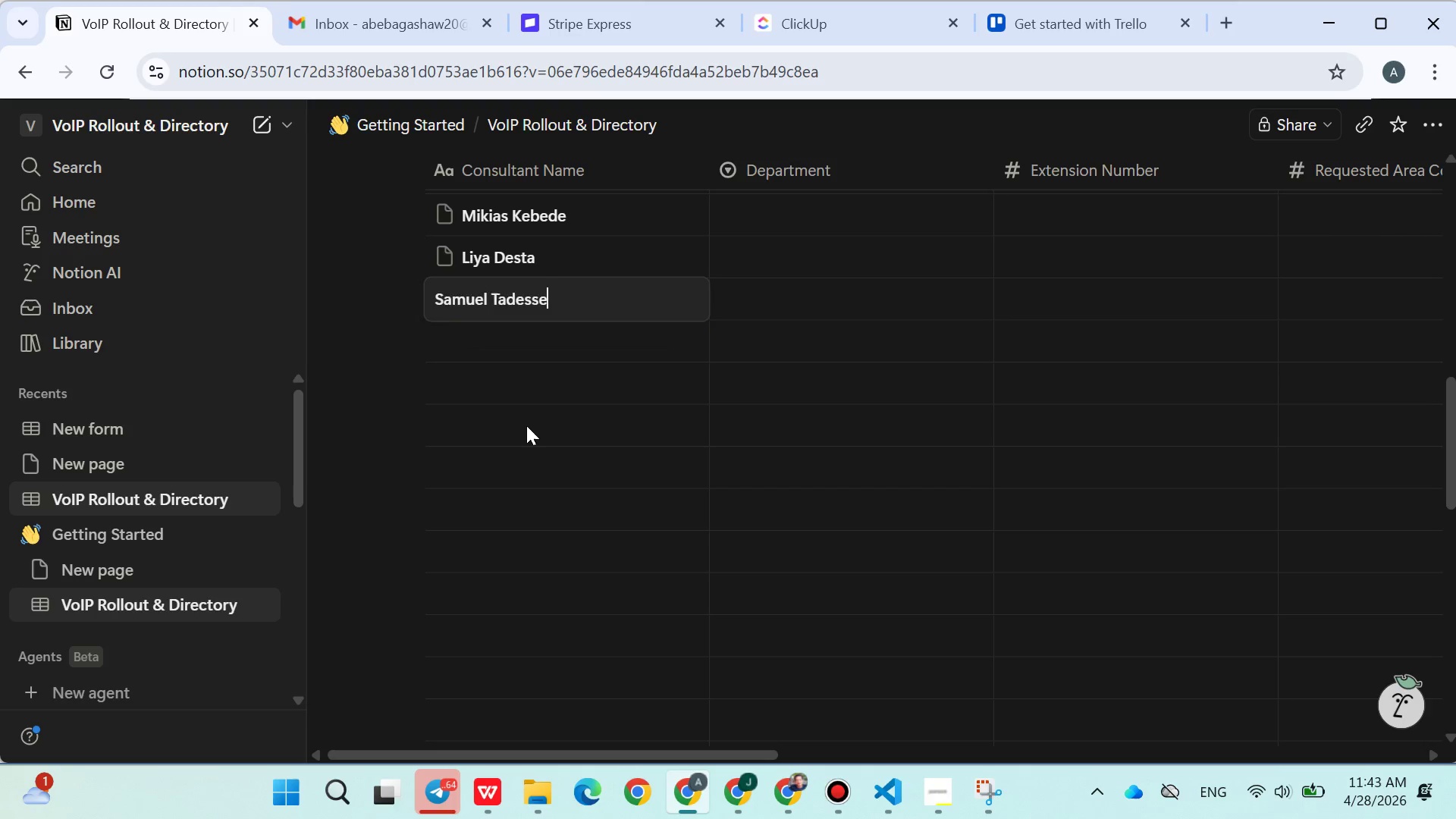 
key(Enter)
 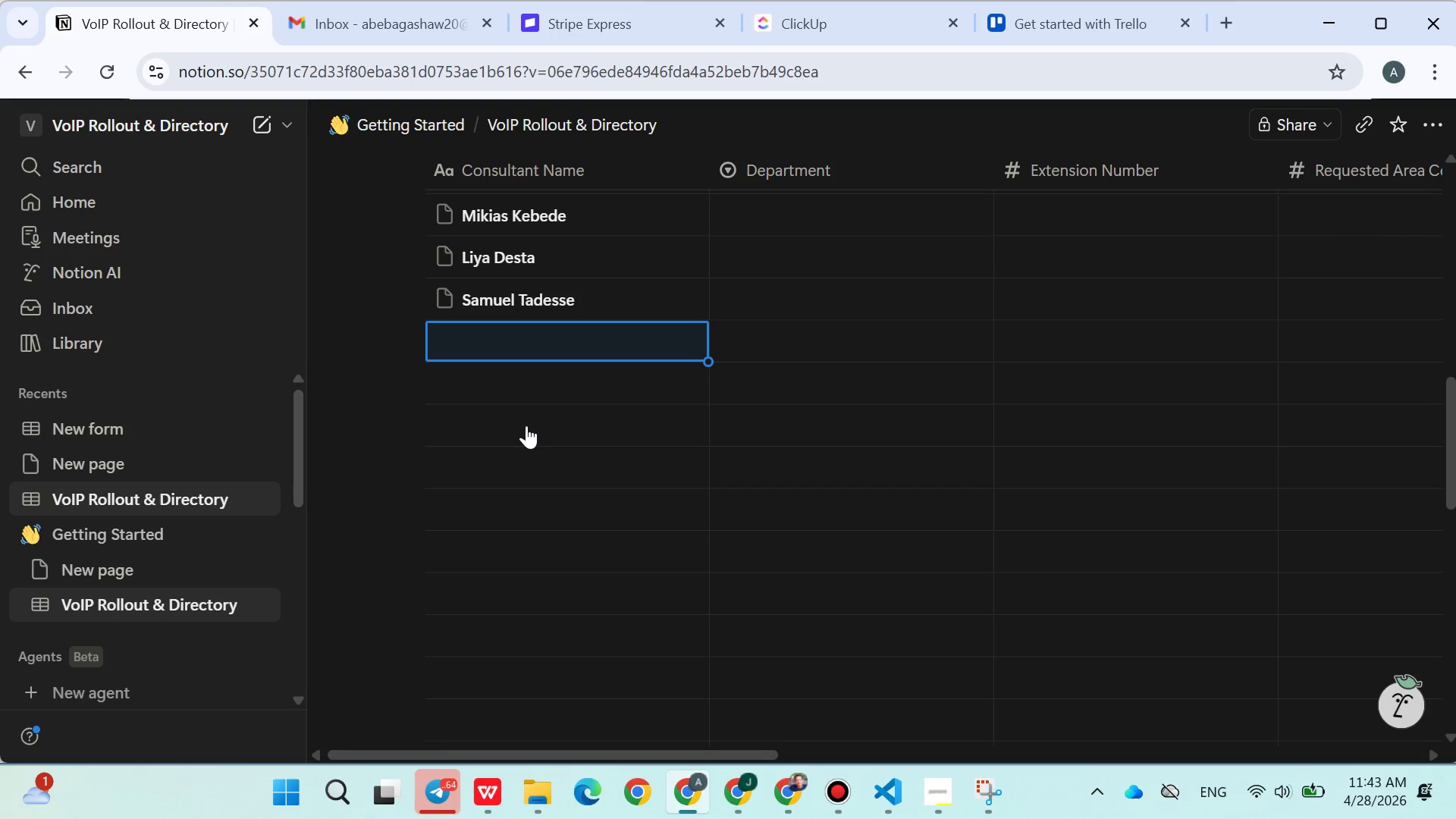 
wait(8.12)
 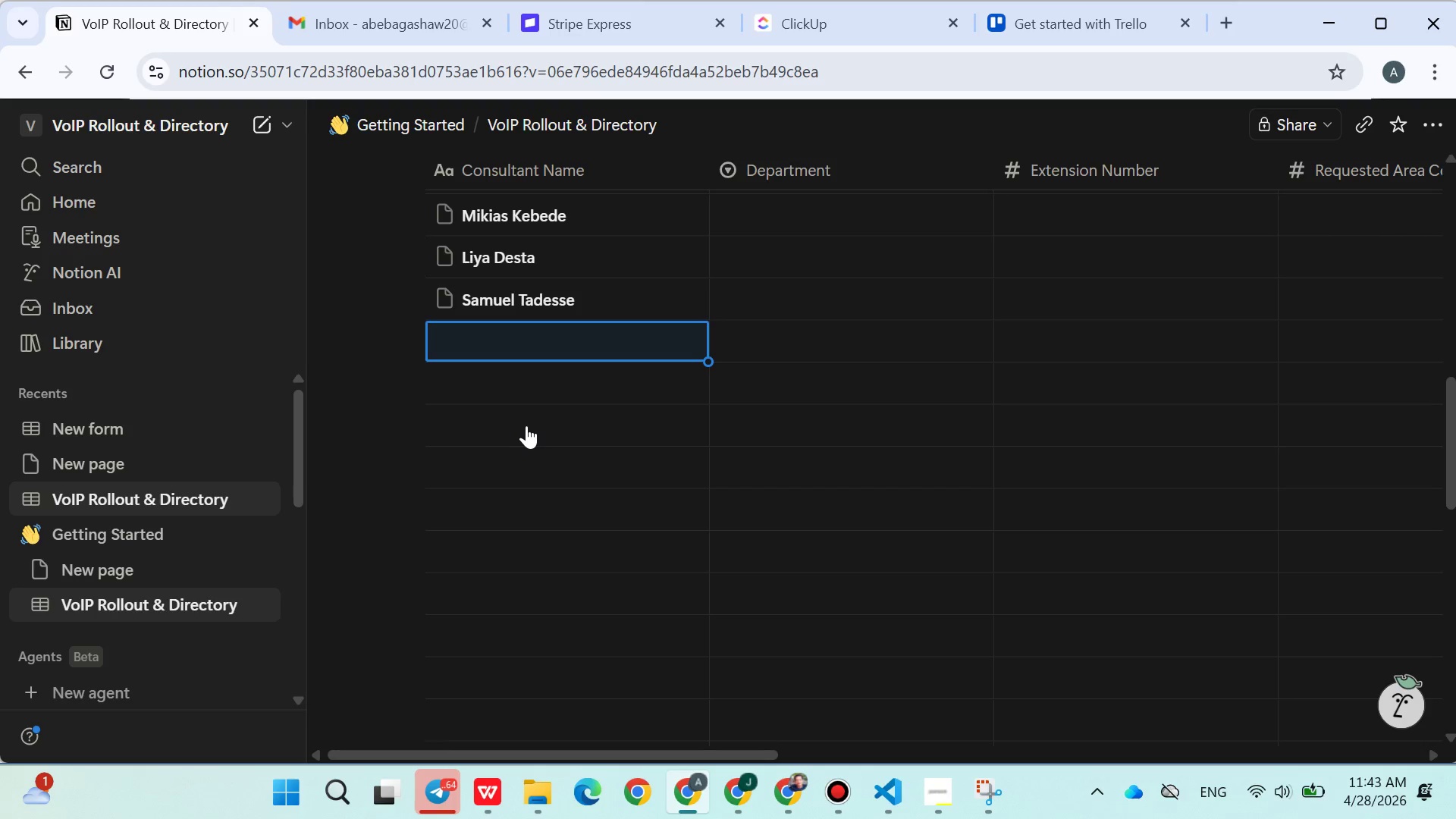 
left_click([945, 795])